 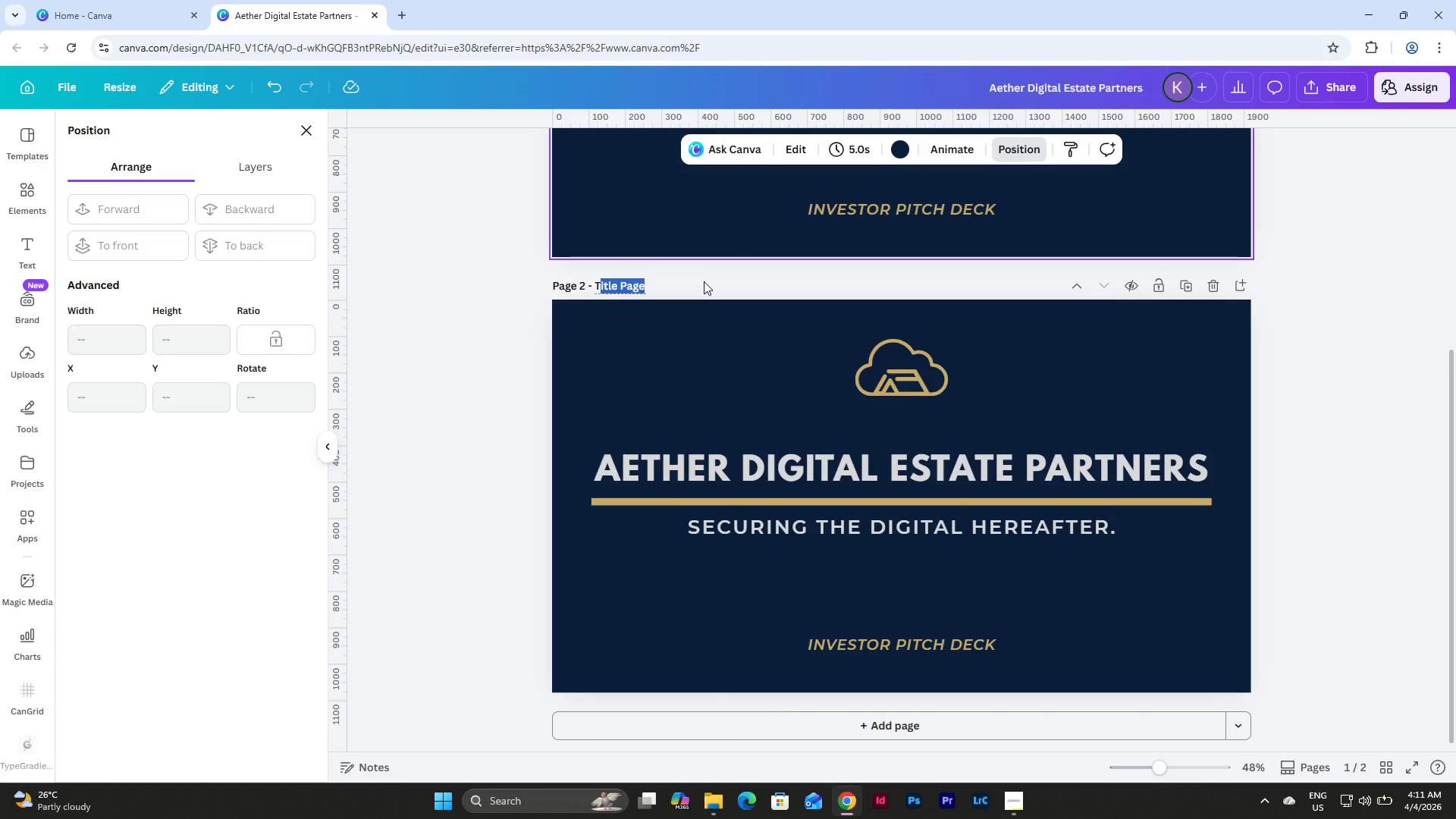 
type(he Probe)
key(Backspace)
type(lem)
 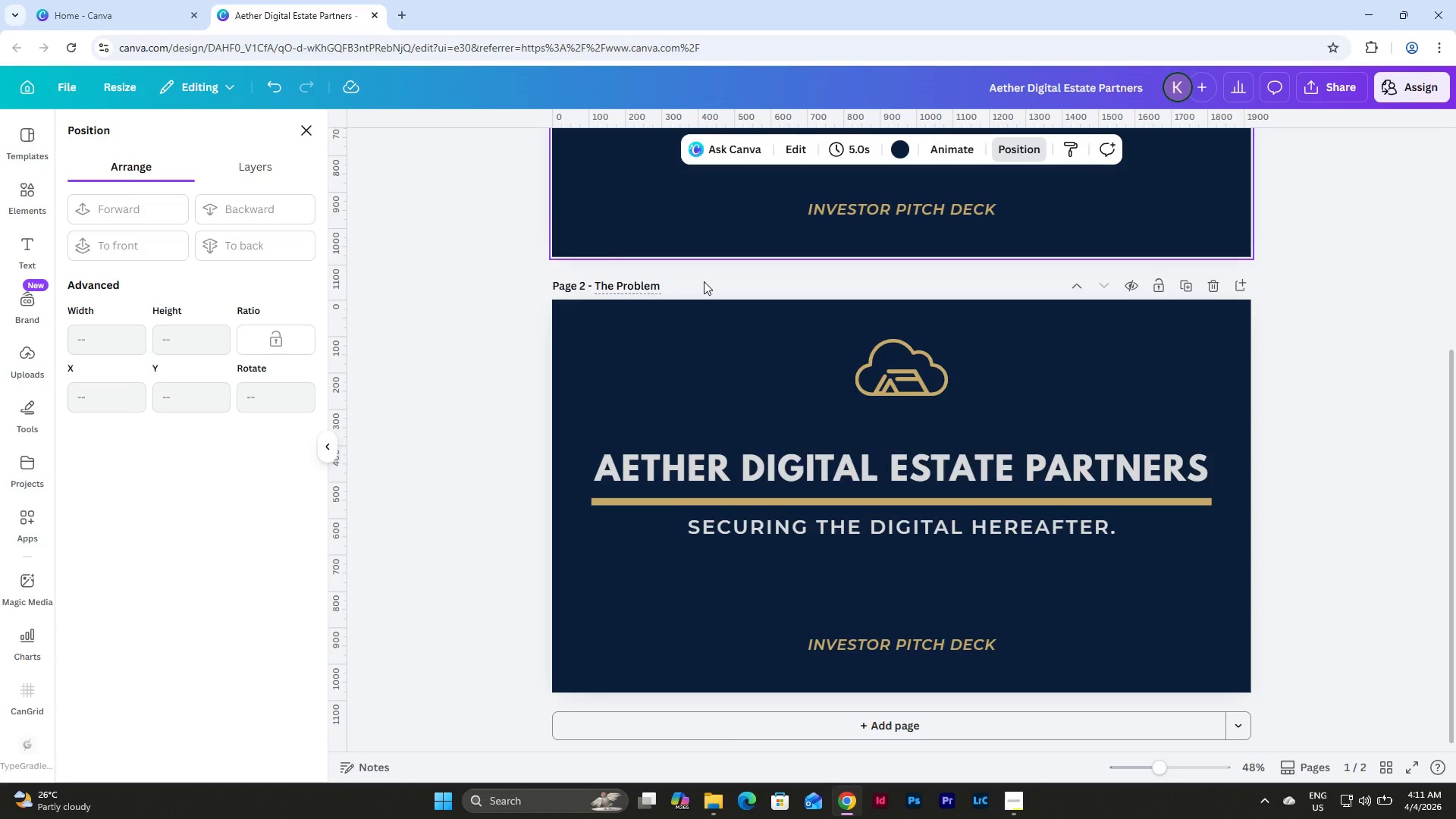 
left_click_drag(start_coordinate=[562, 330], to_coordinate=[1365, 667])
 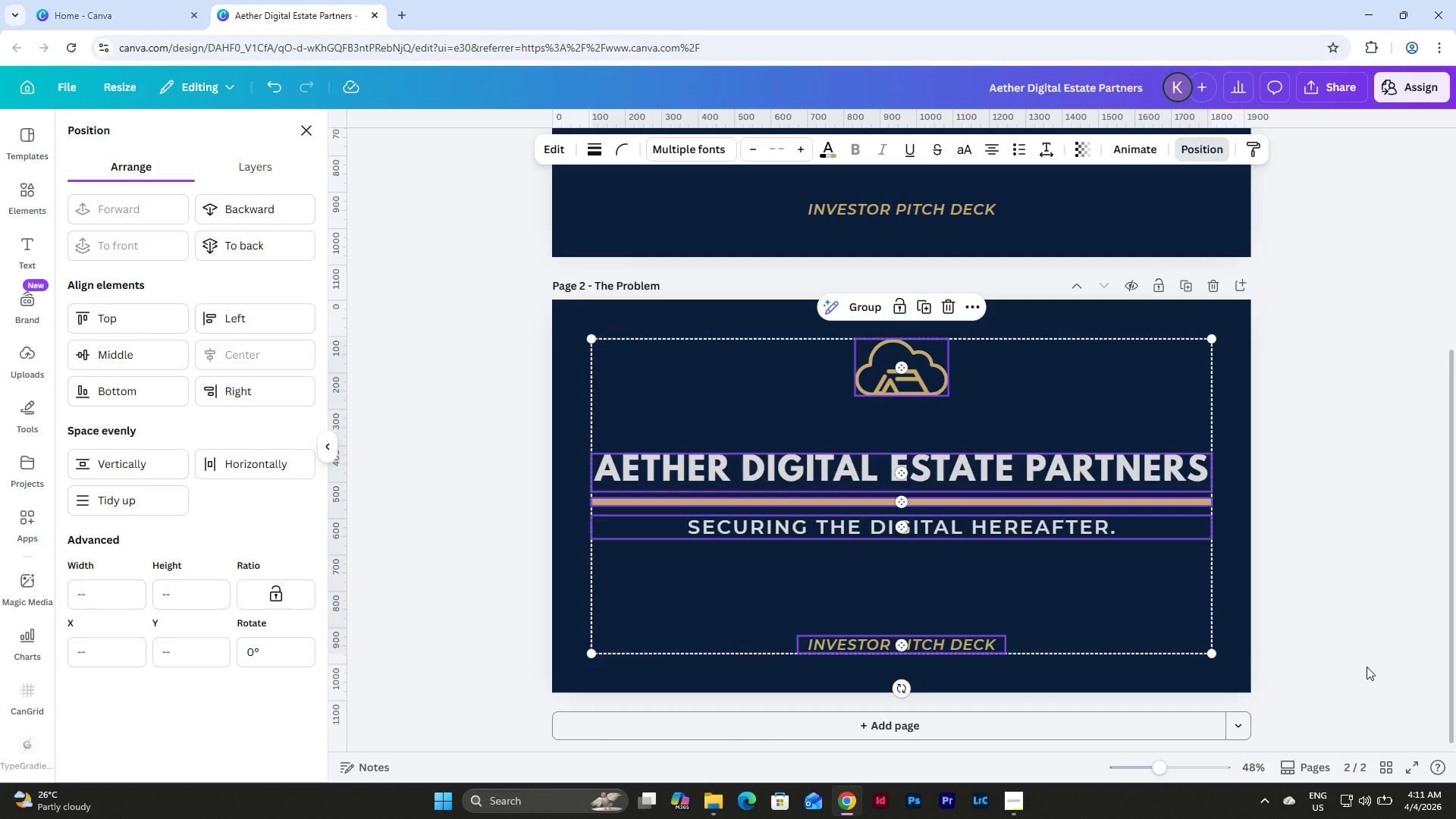 
key(Backspace)
 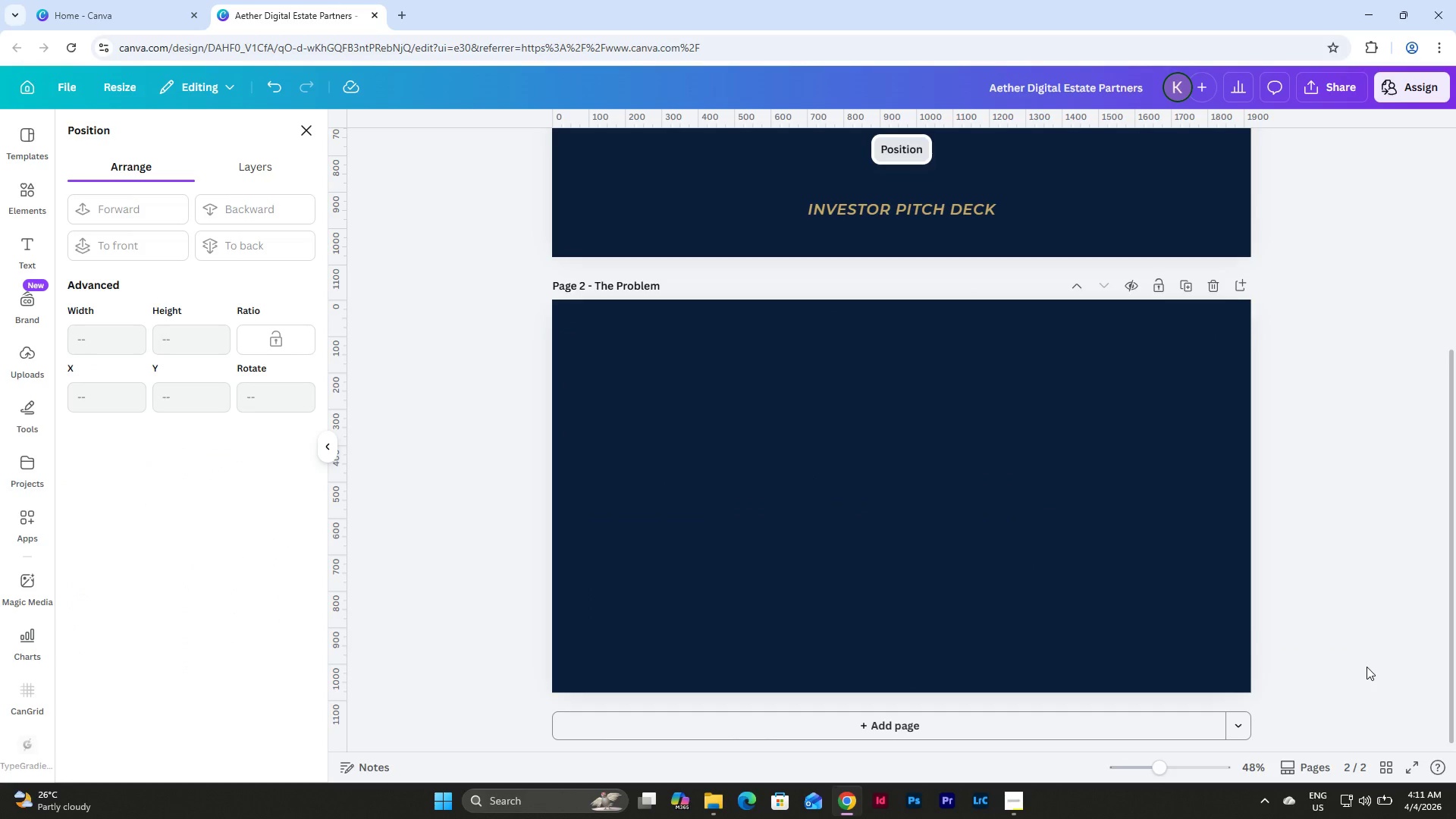 
scroll: coordinate [1372, 661], scroll_direction: up, amount: 12.0
 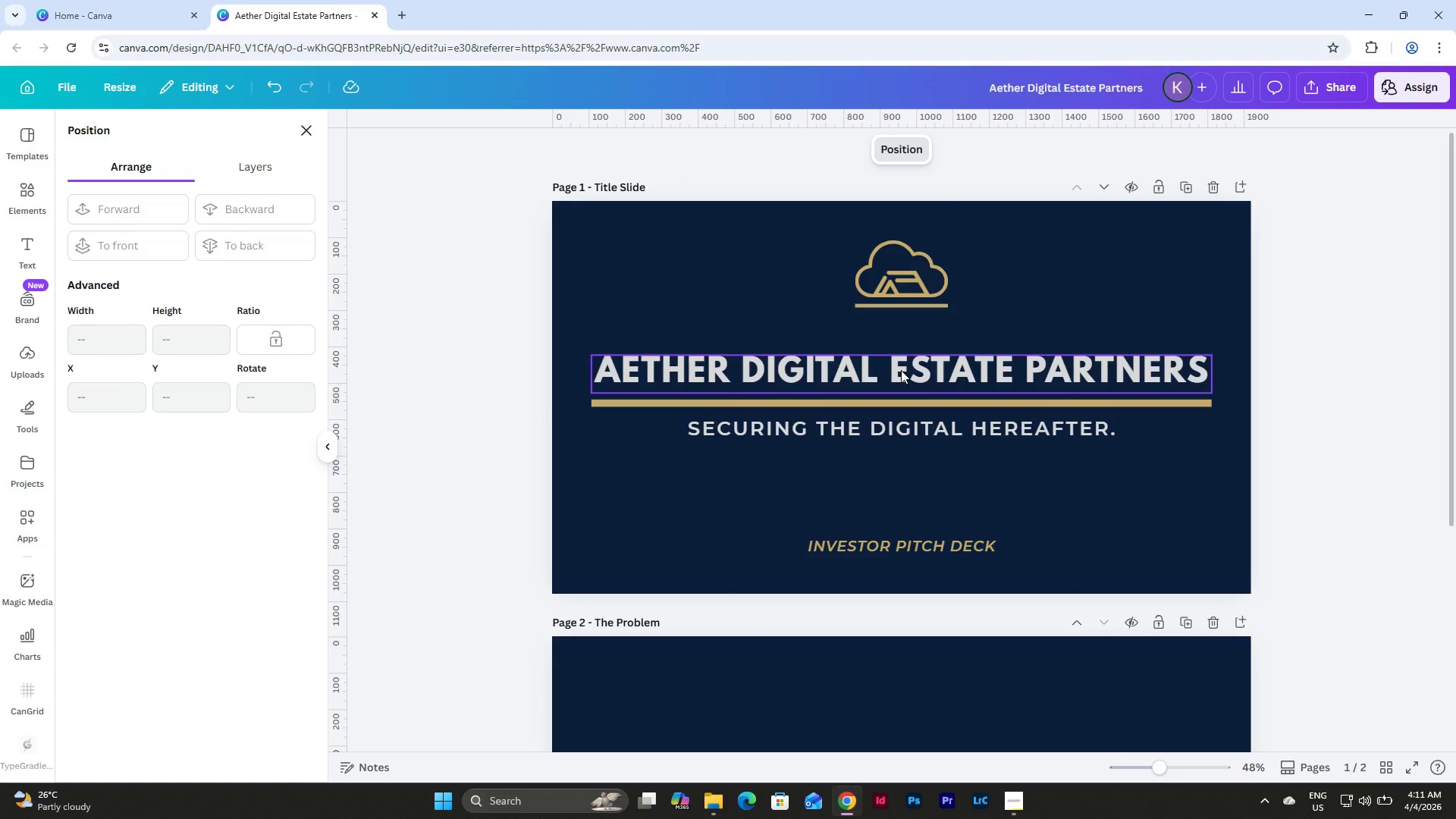 
left_click([901, 370])
 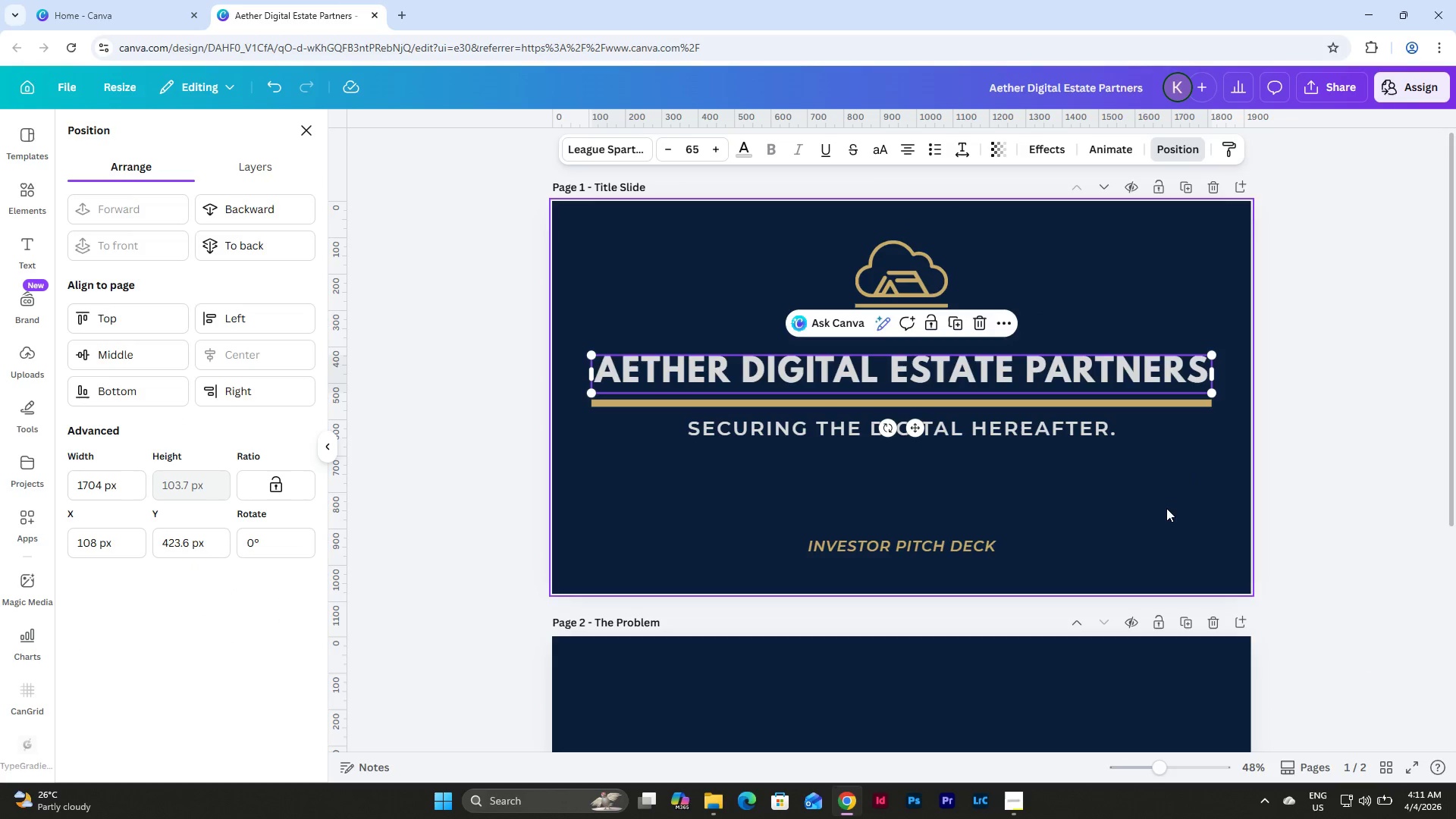 
left_click([1165, 517])
 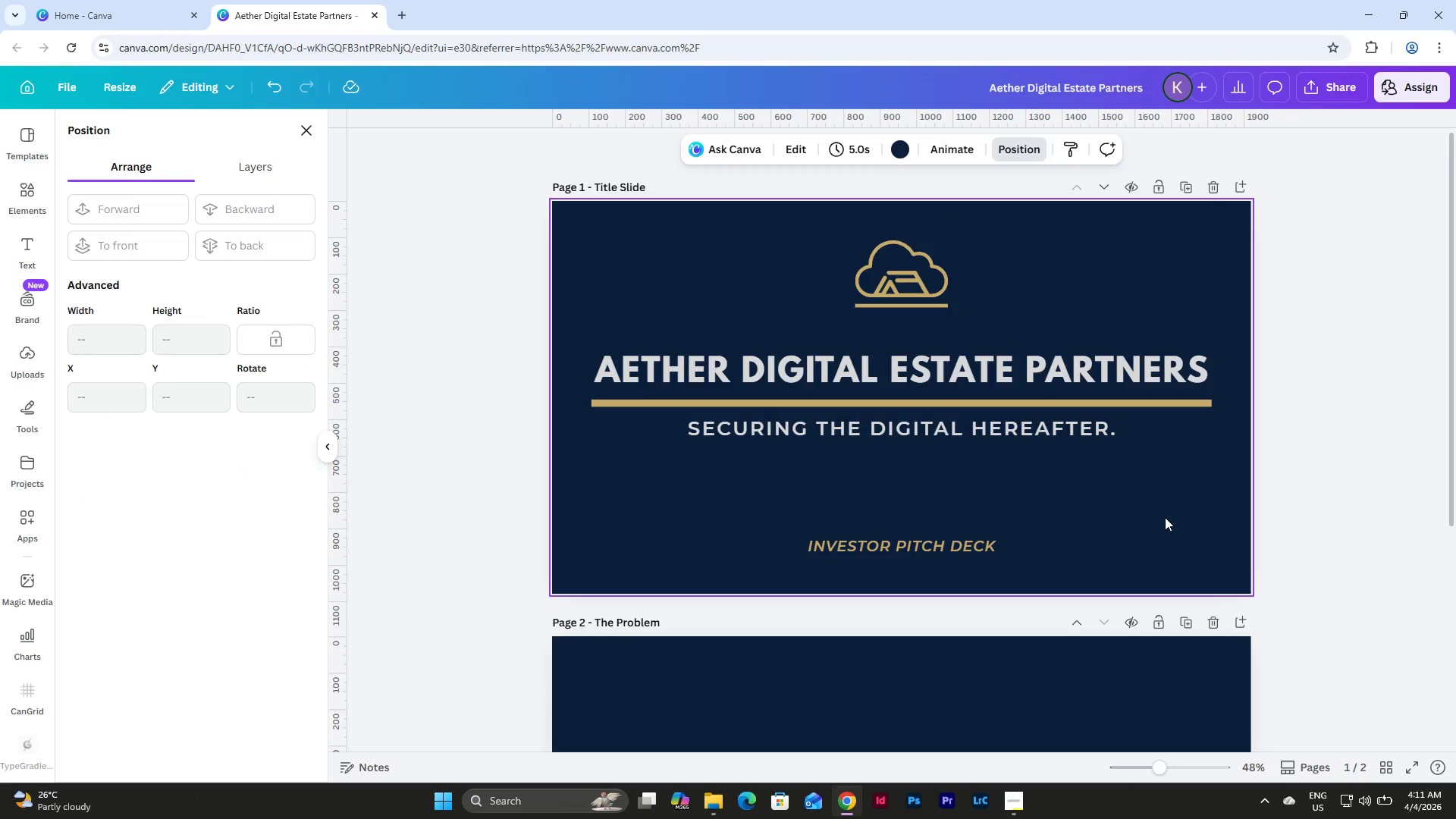 
scroll: coordinate [1165, 517], scroll_direction: down, amount: 9.0
 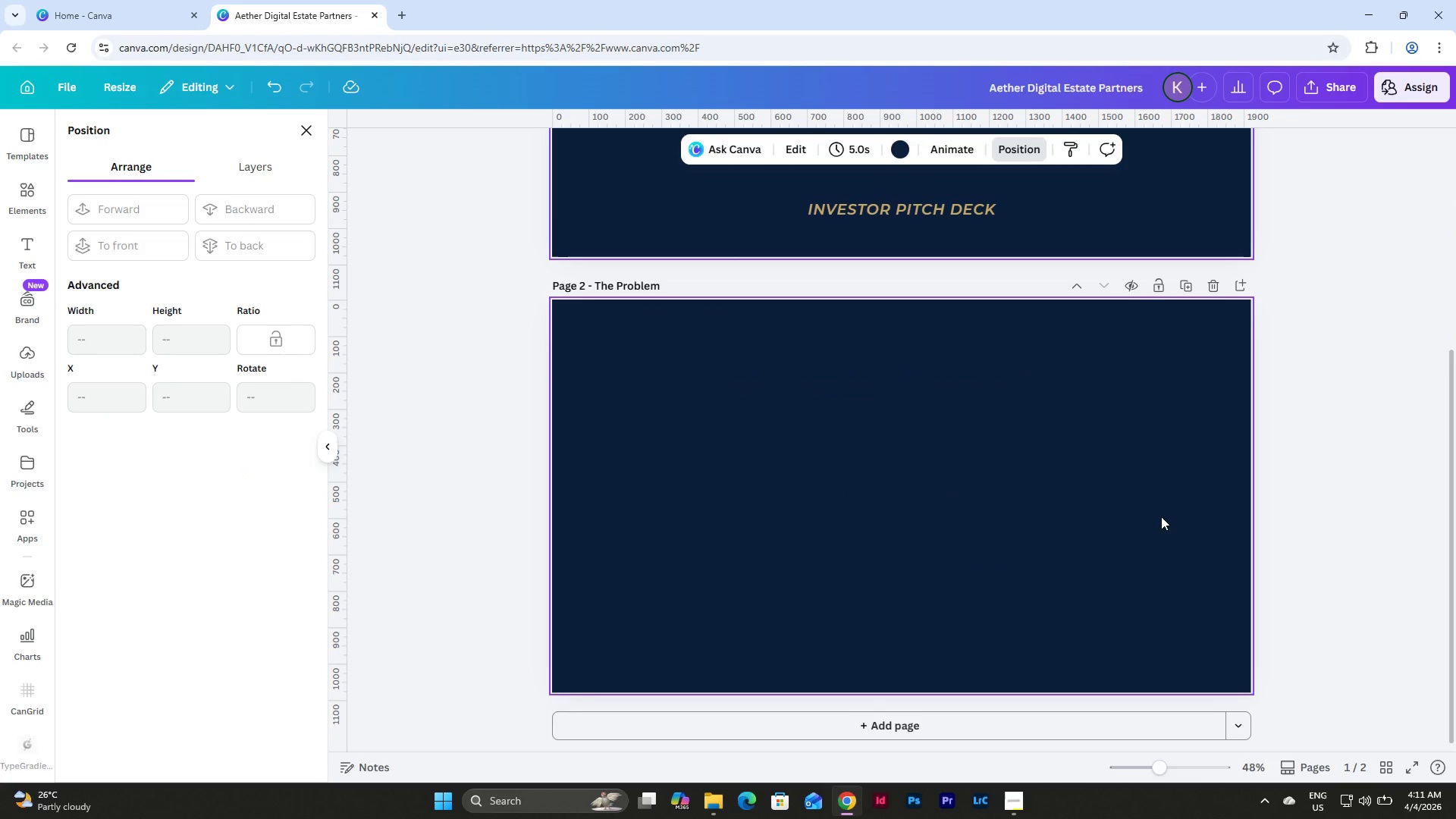 
wait(10.92)
 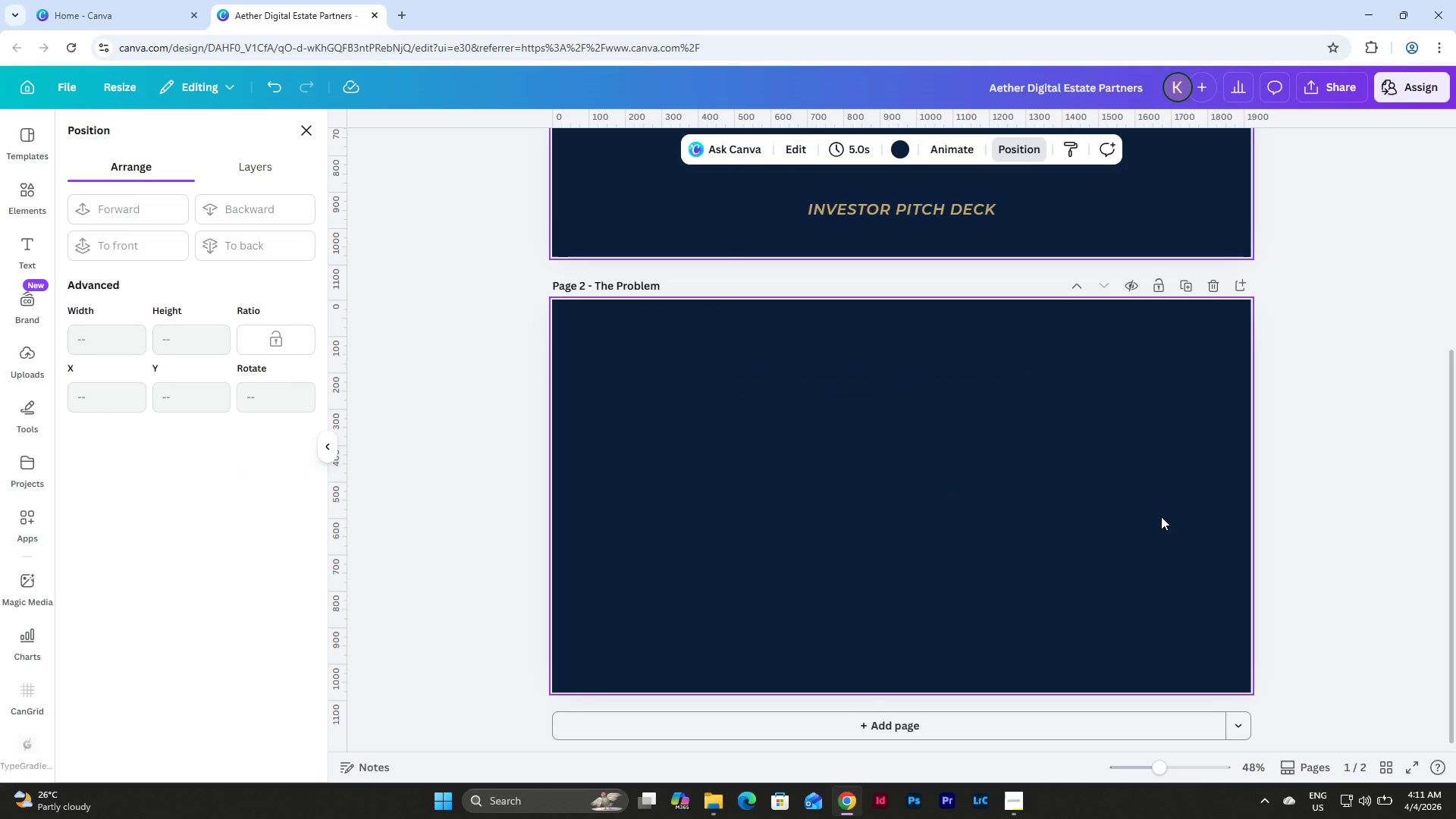 
left_click([149, 149])
 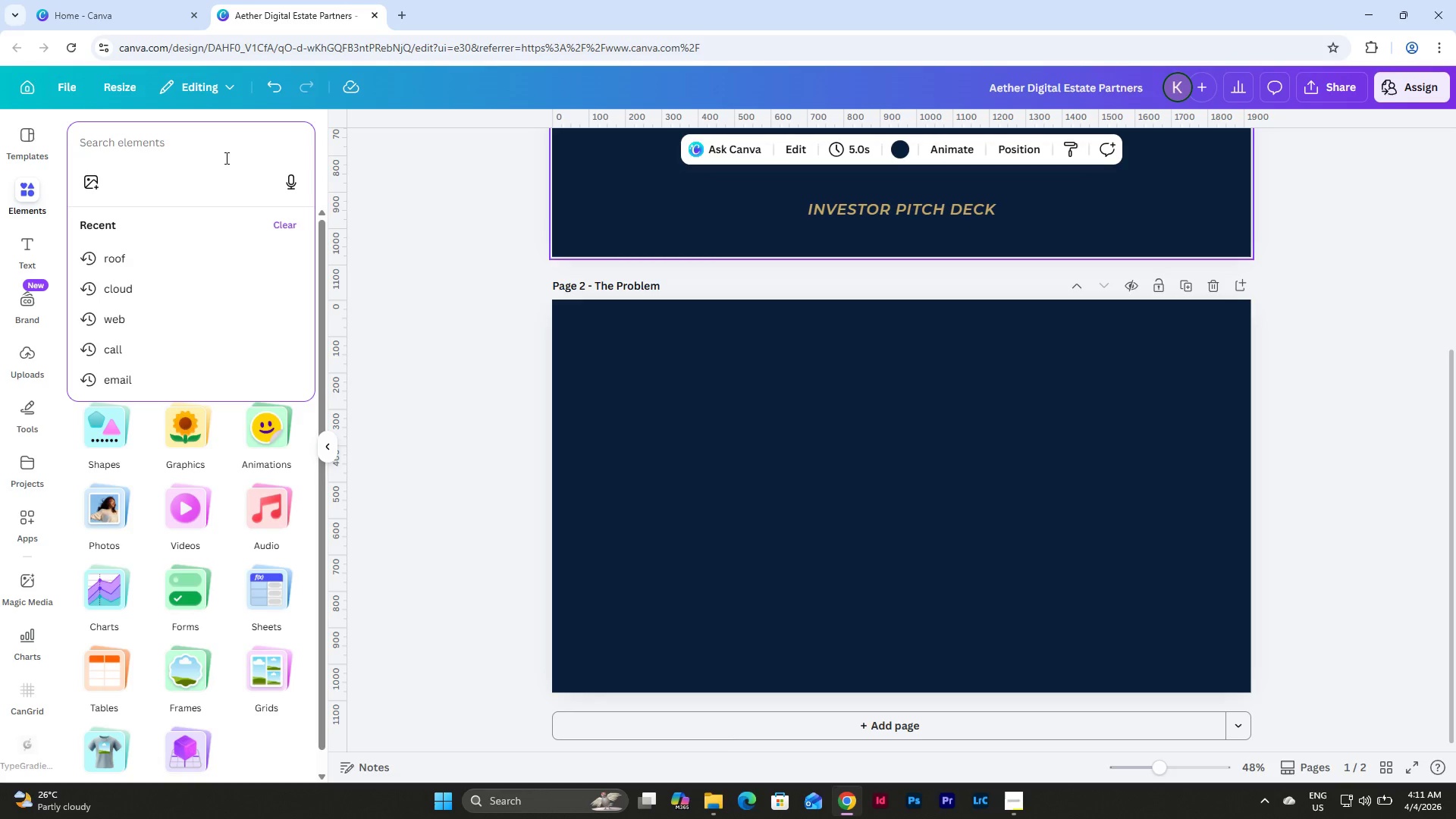 
key(S)
 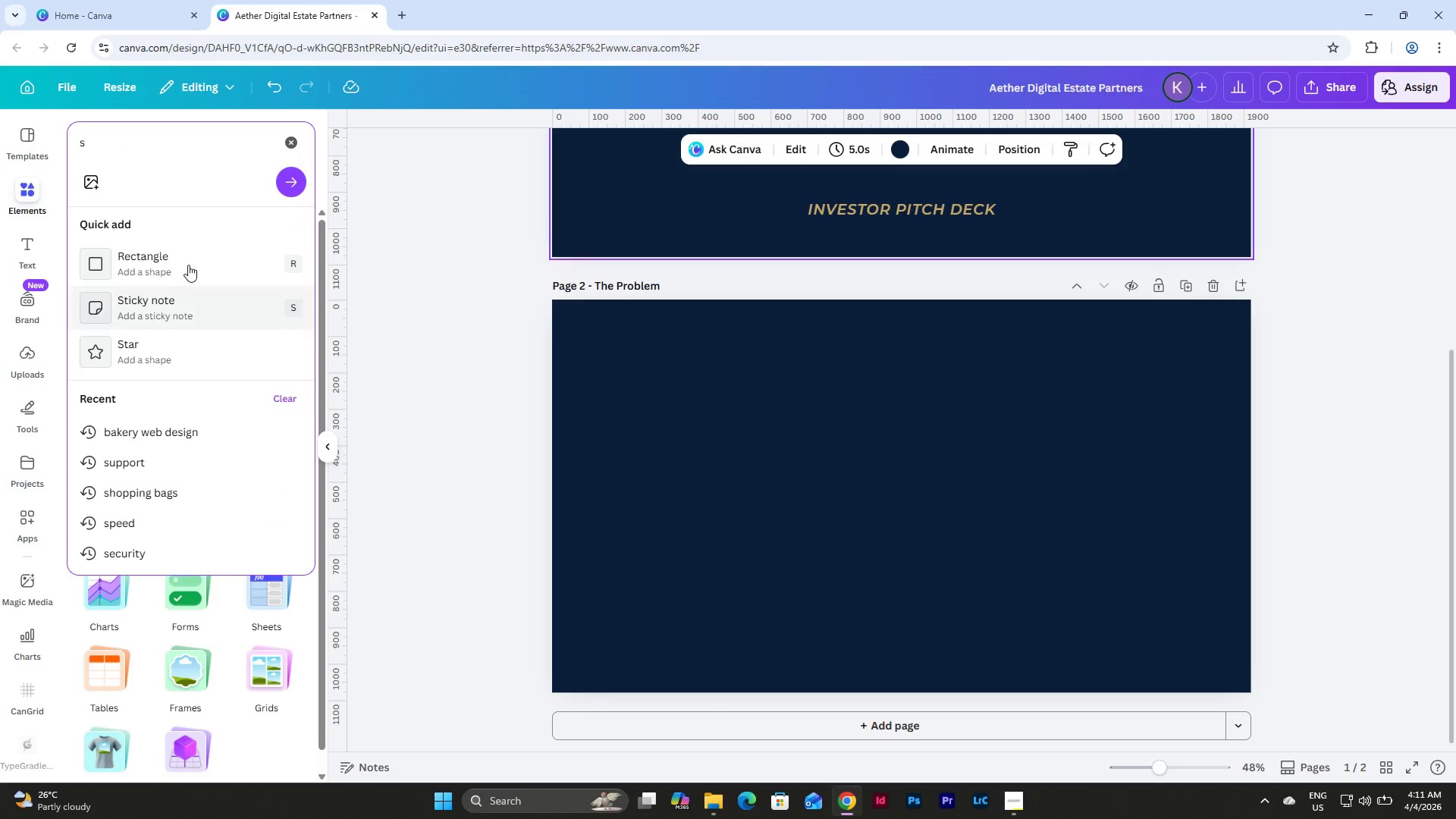 
left_click([184, 262])
 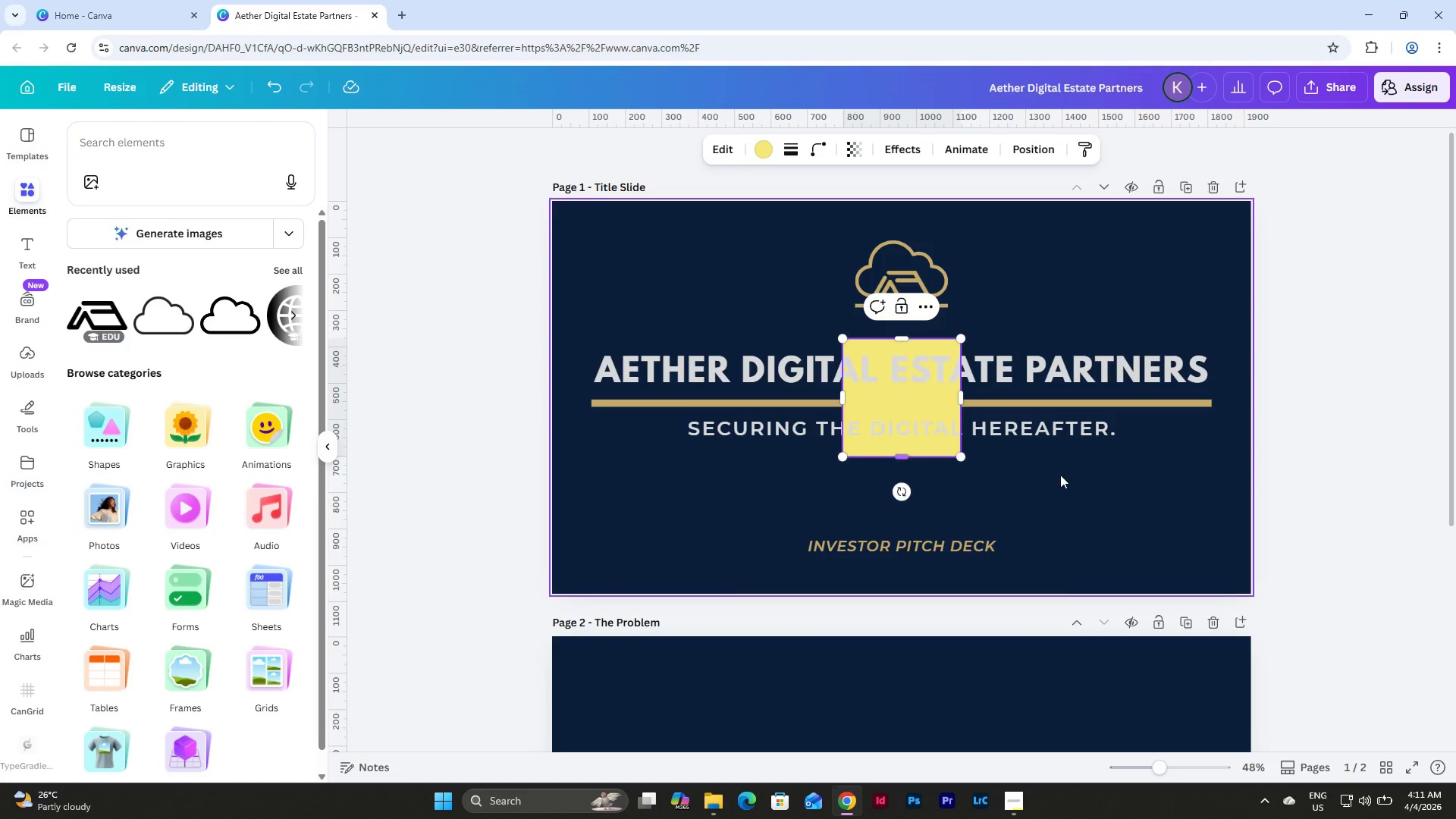 
scroll: coordinate [1064, 460], scroll_direction: down, amount: 3.0
 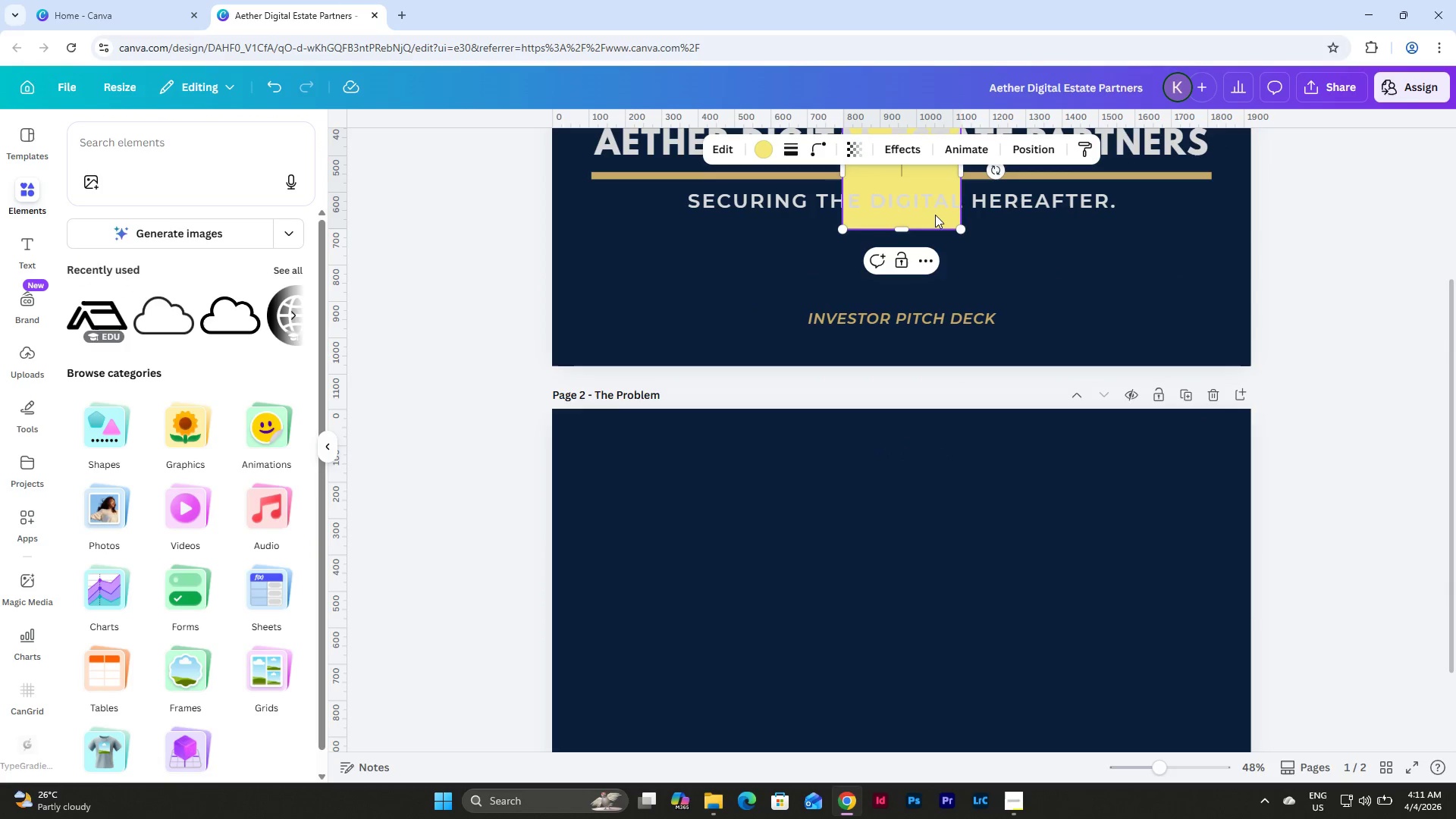 
left_click_drag(start_coordinate=[937, 223], to_coordinate=[942, 263])
 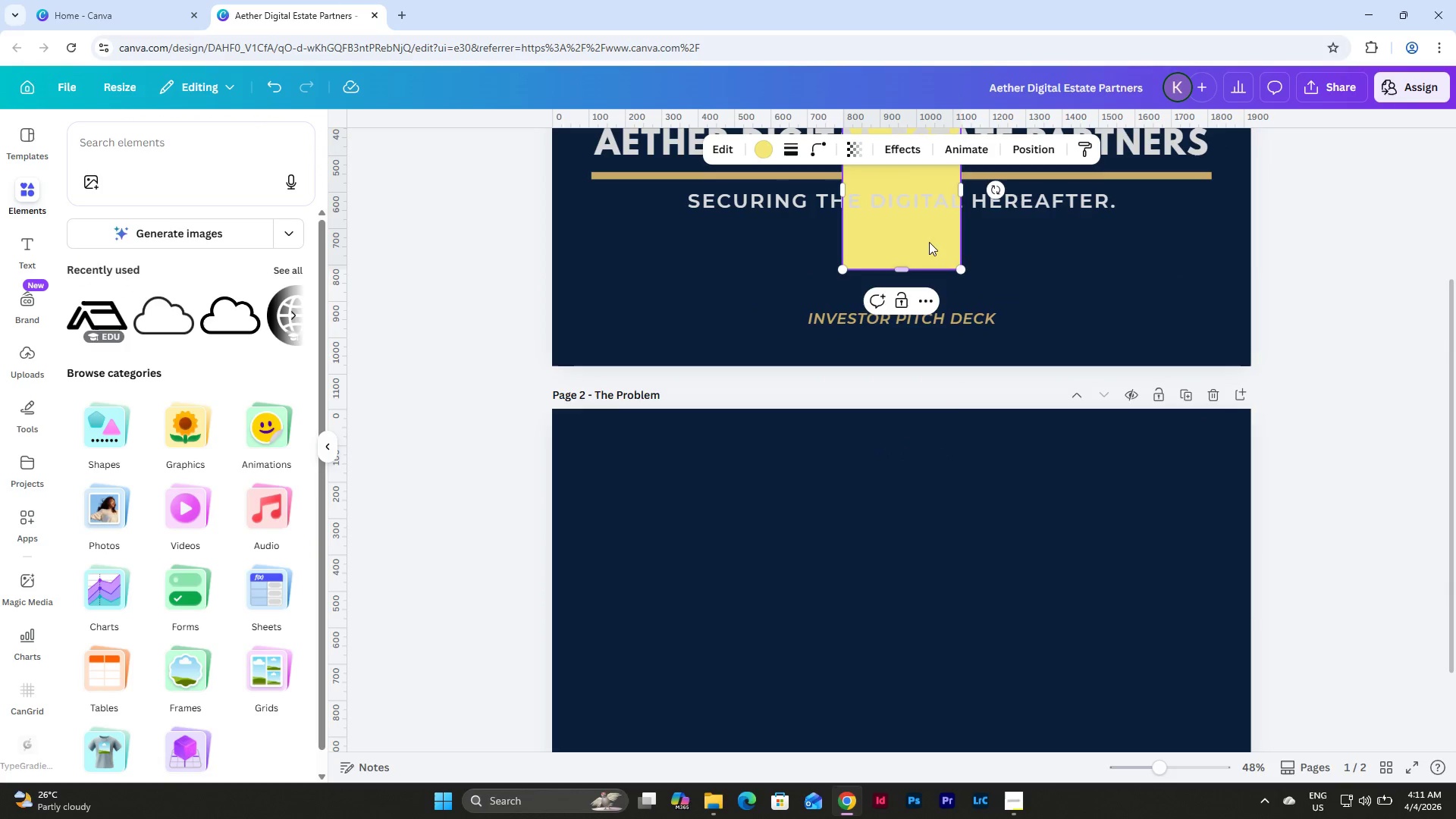 
left_click_drag(start_coordinate=[929, 241], to_coordinate=[910, 622])
 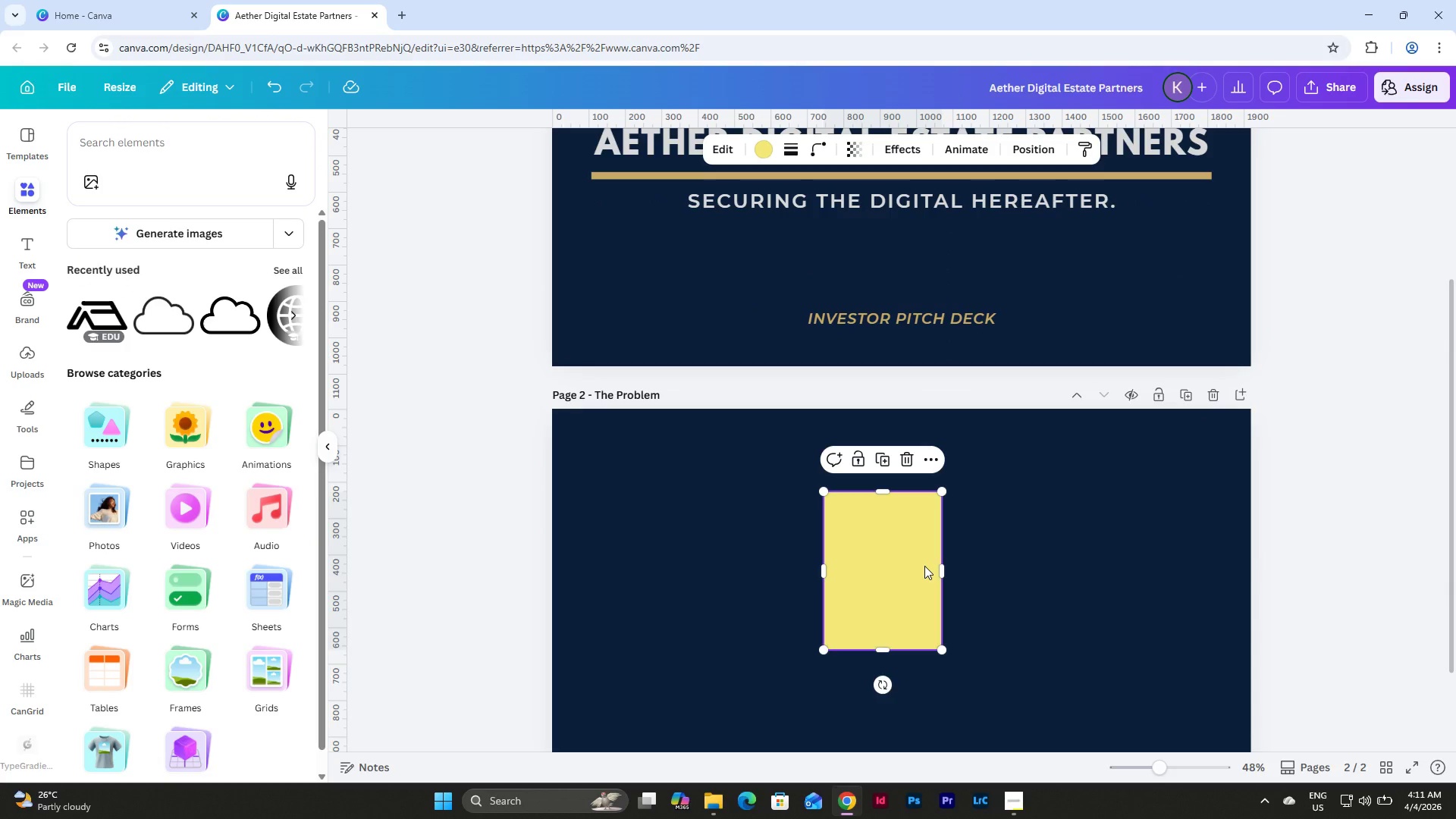 
left_click_drag(start_coordinate=[904, 563], to_coordinate=[667, 520])
 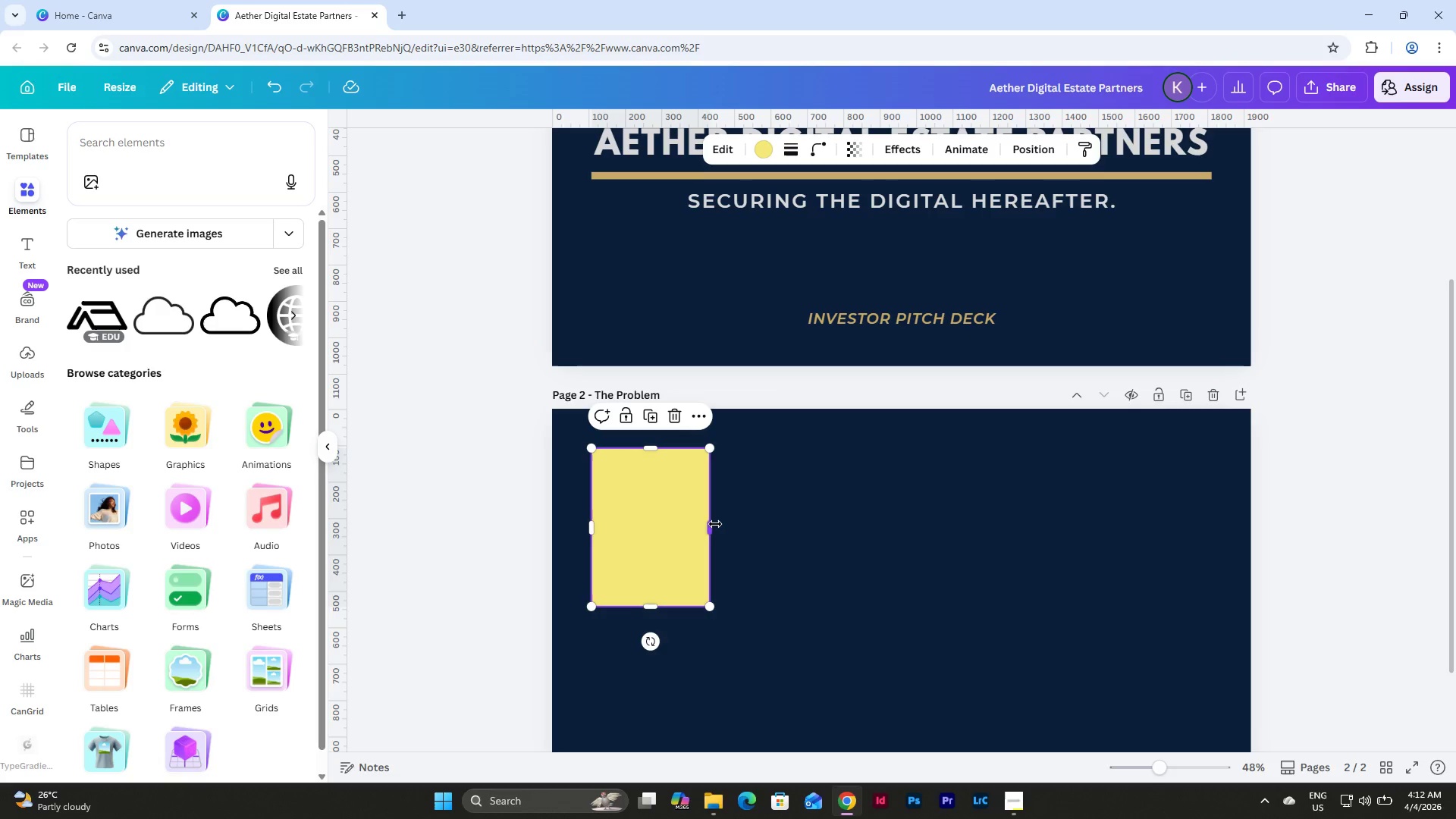 
left_click_drag(start_coordinate=[715, 524], to_coordinate=[1219, 529])
 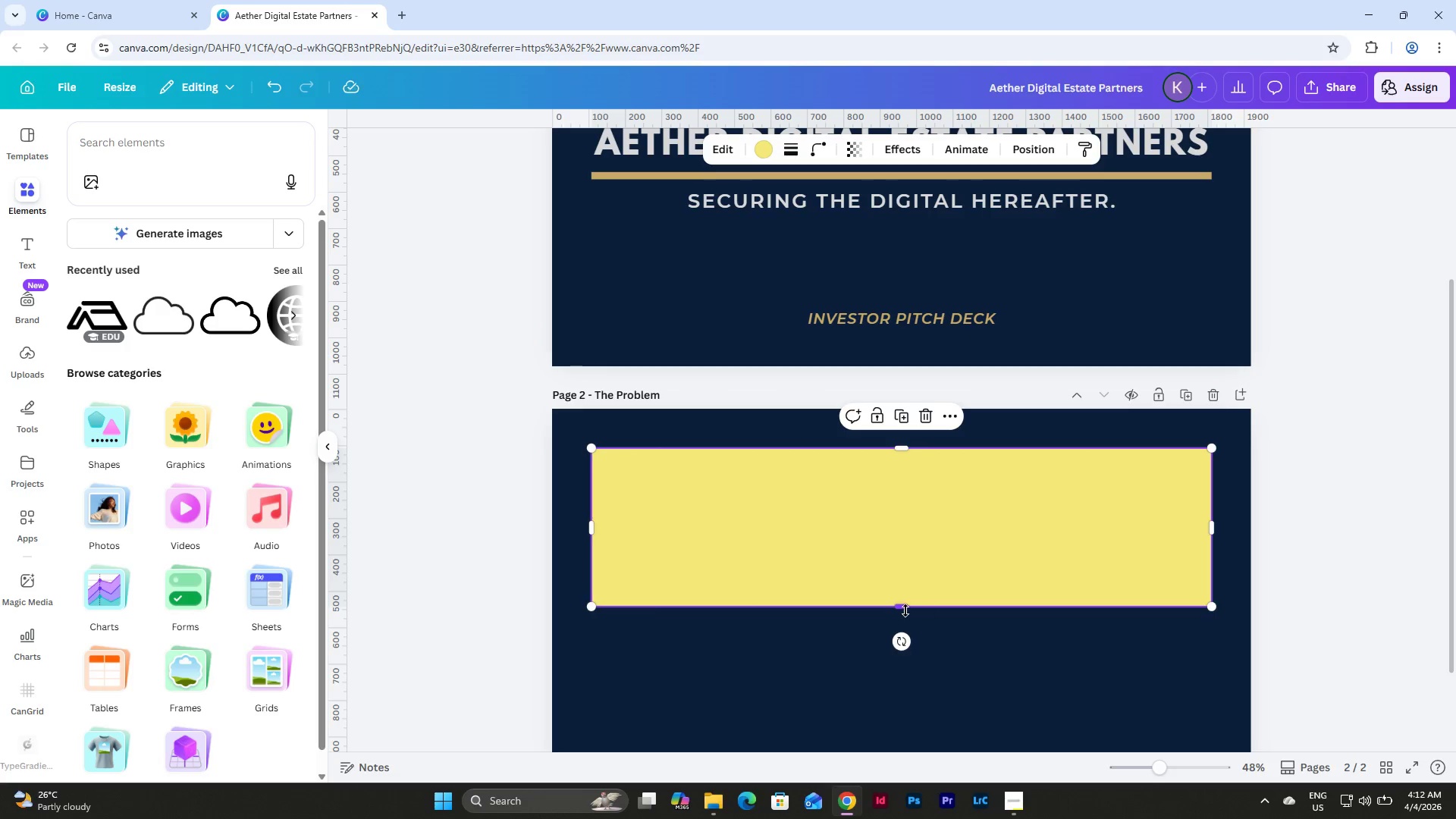 
left_click_drag(start_coordinate=[905, 610], to_coordinate=[912, 507])
 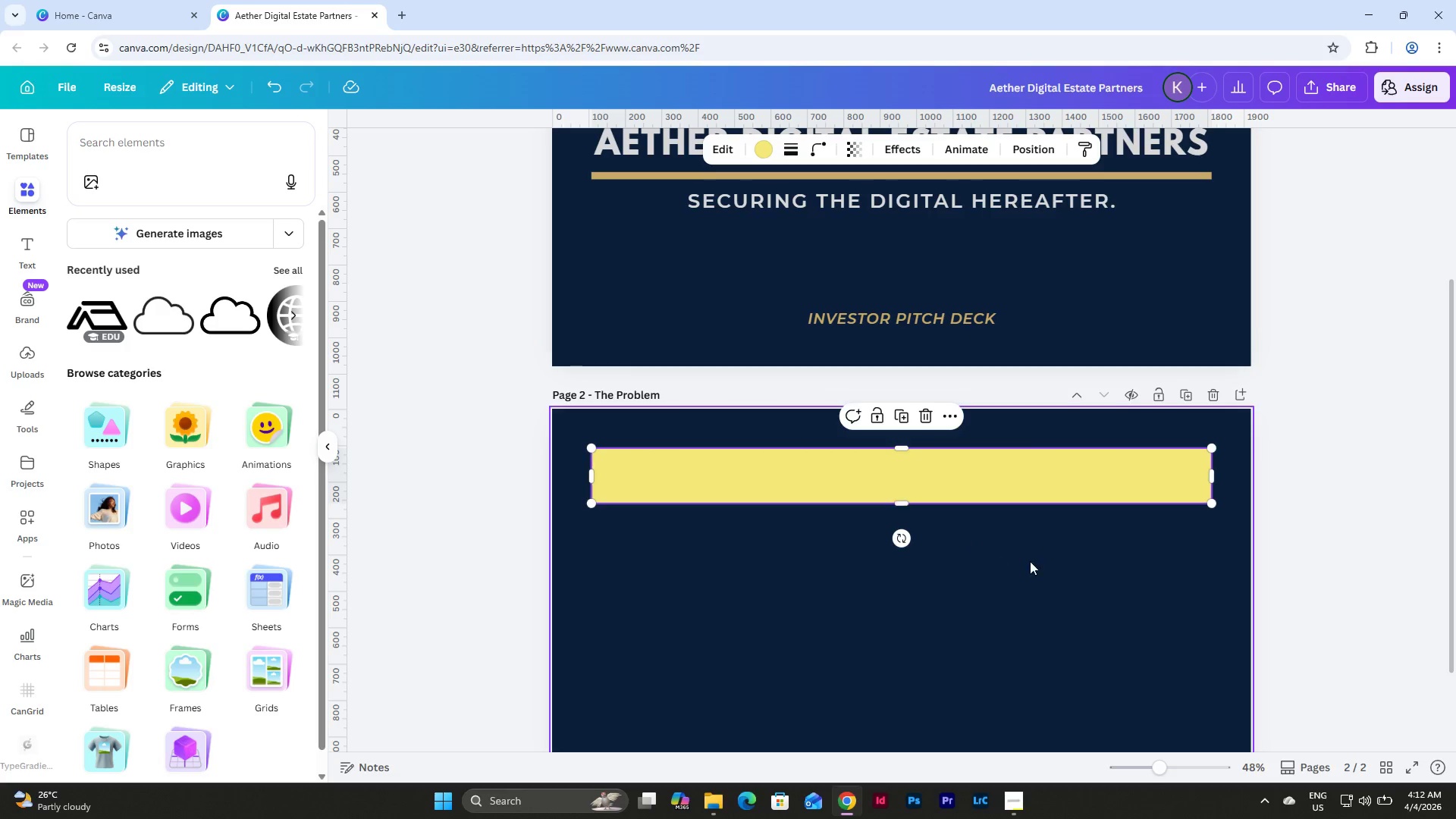 
scroll: coordinate [1030, 561], scroll_direction: down, amount: 4.0
 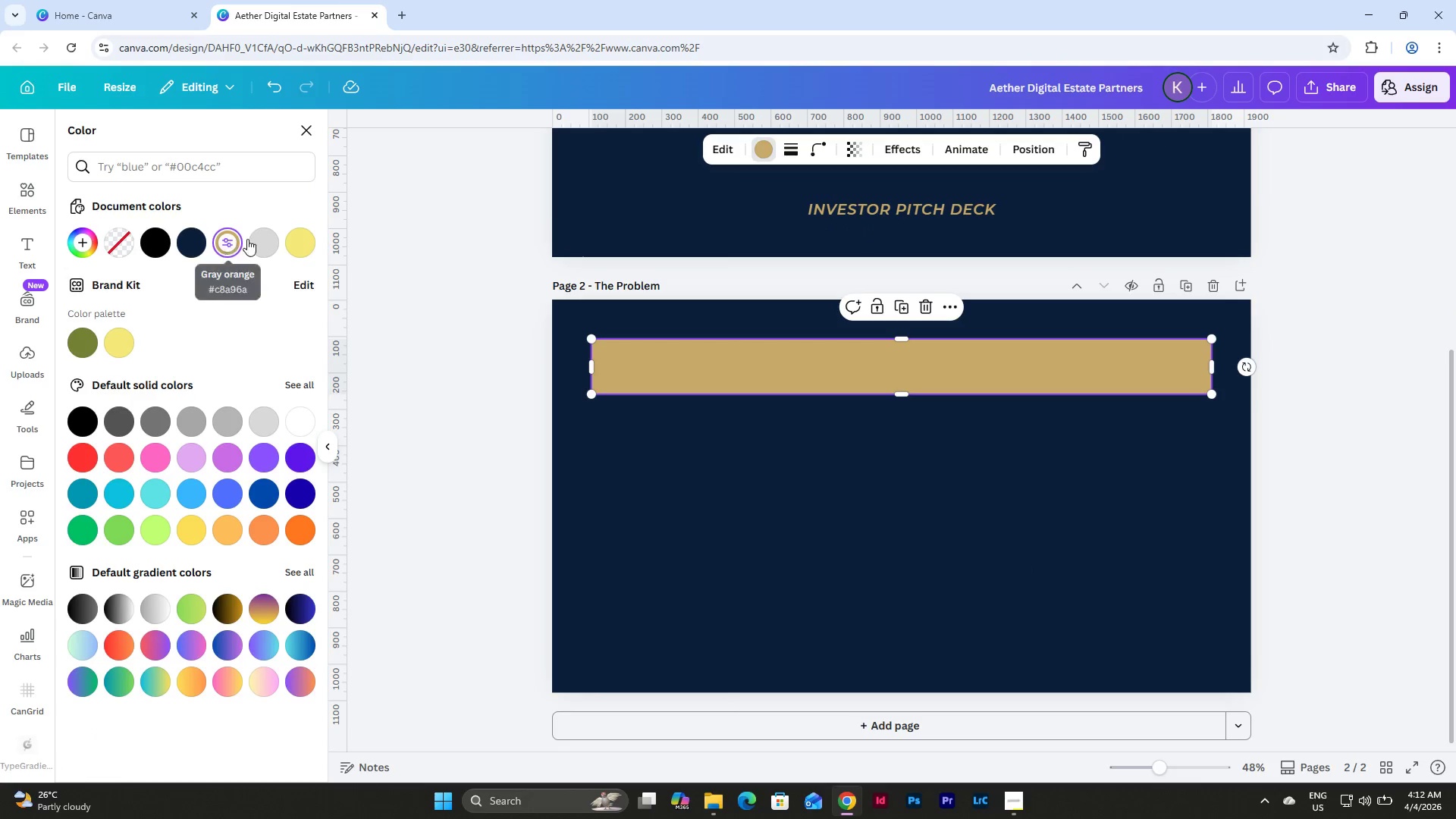 
left_click([978, 435])
 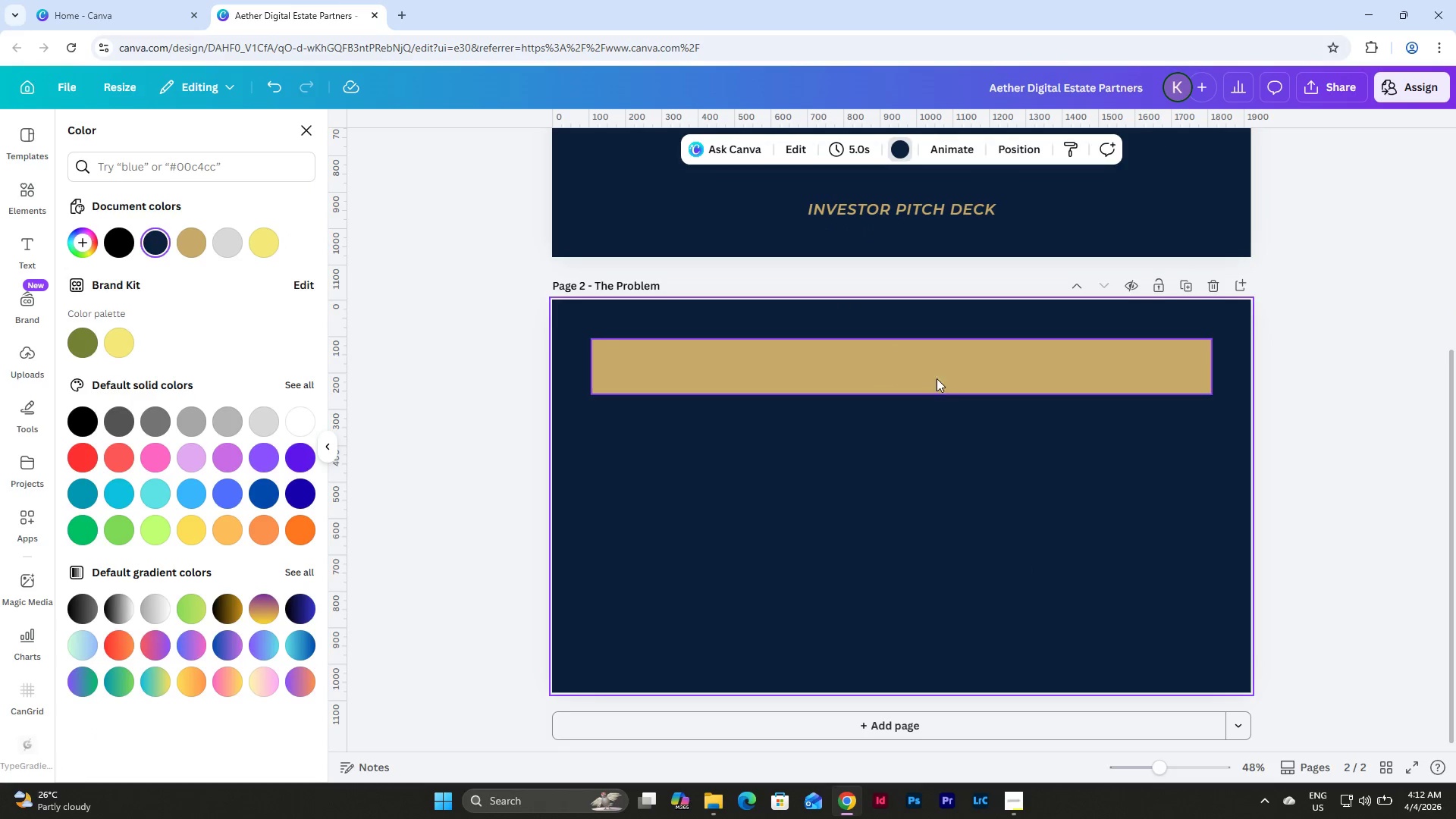 
left_click([931, 370])
 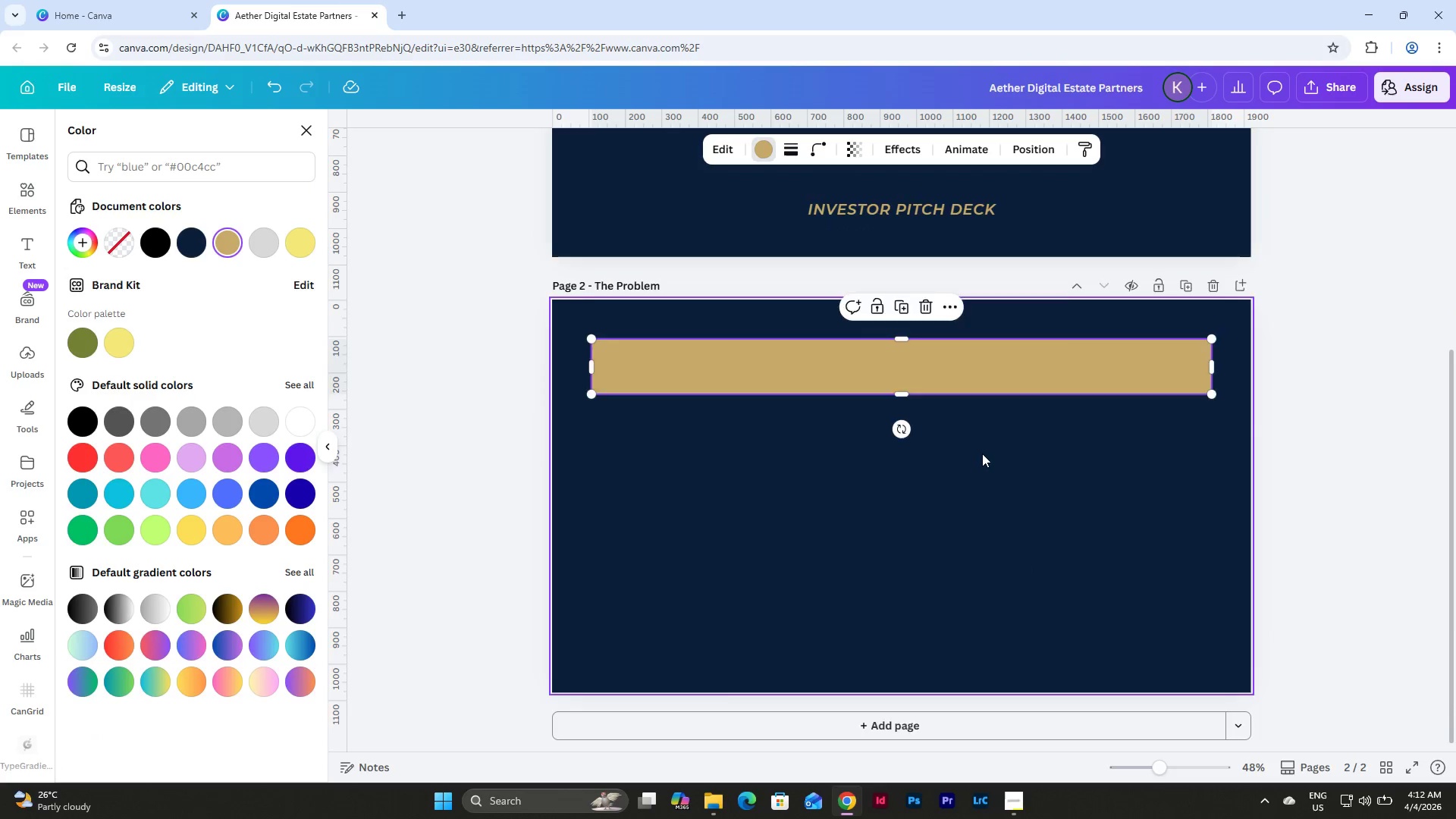 
scroll: coordinate [982, 453], scroll_direction: up, amount: 6.0
 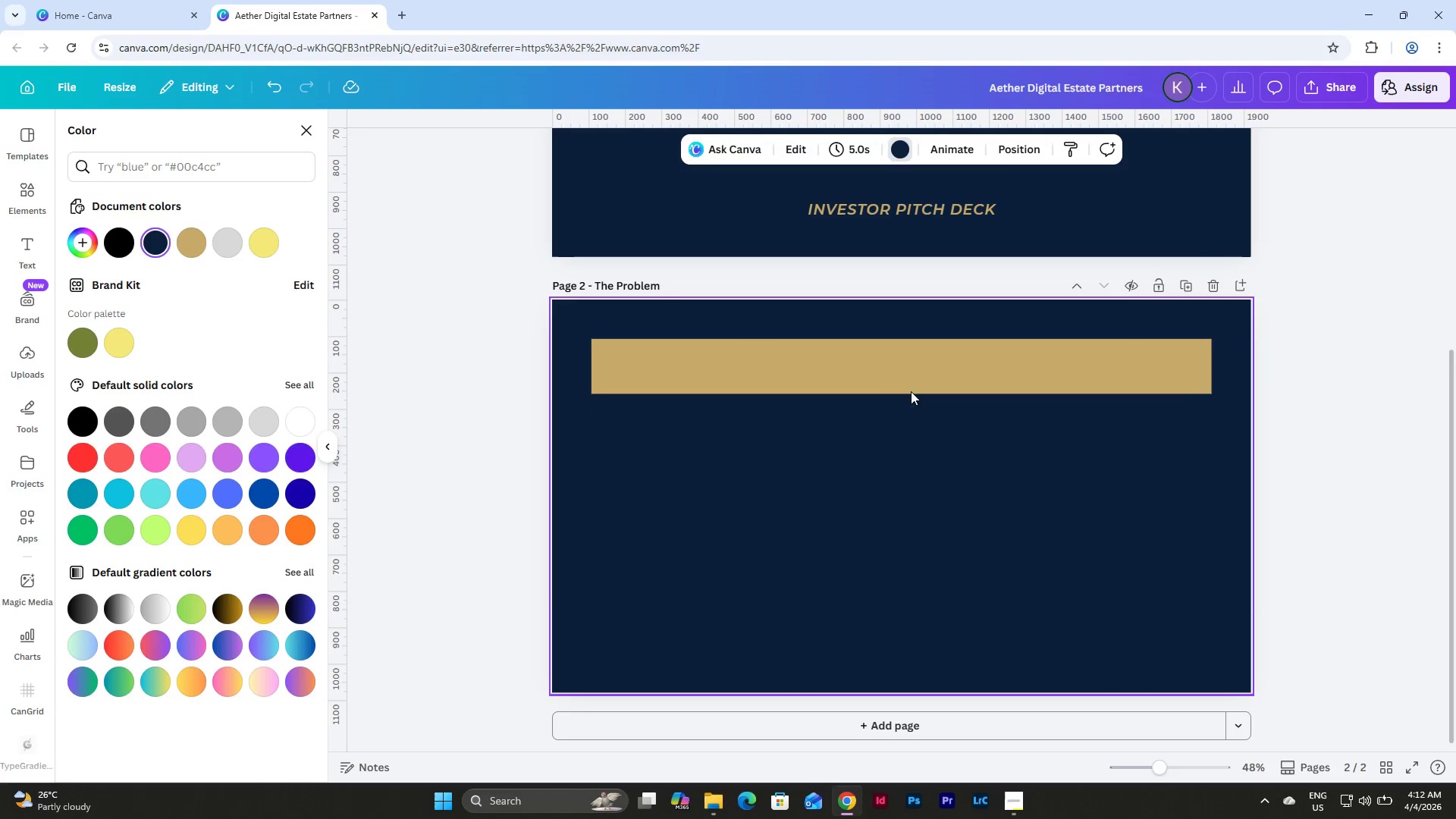 
double_click([904, 367])
 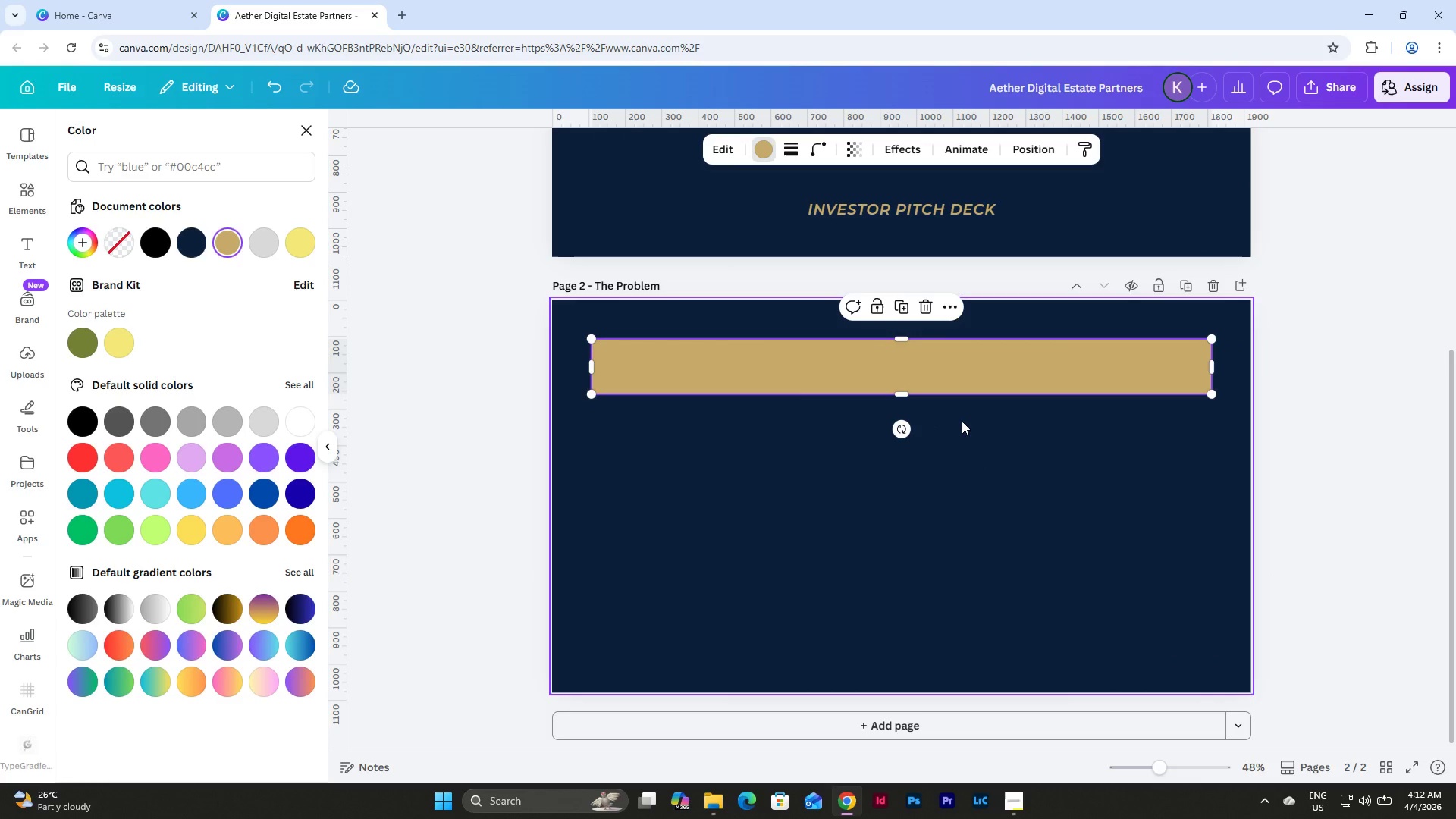 
left_click([962, 421])
 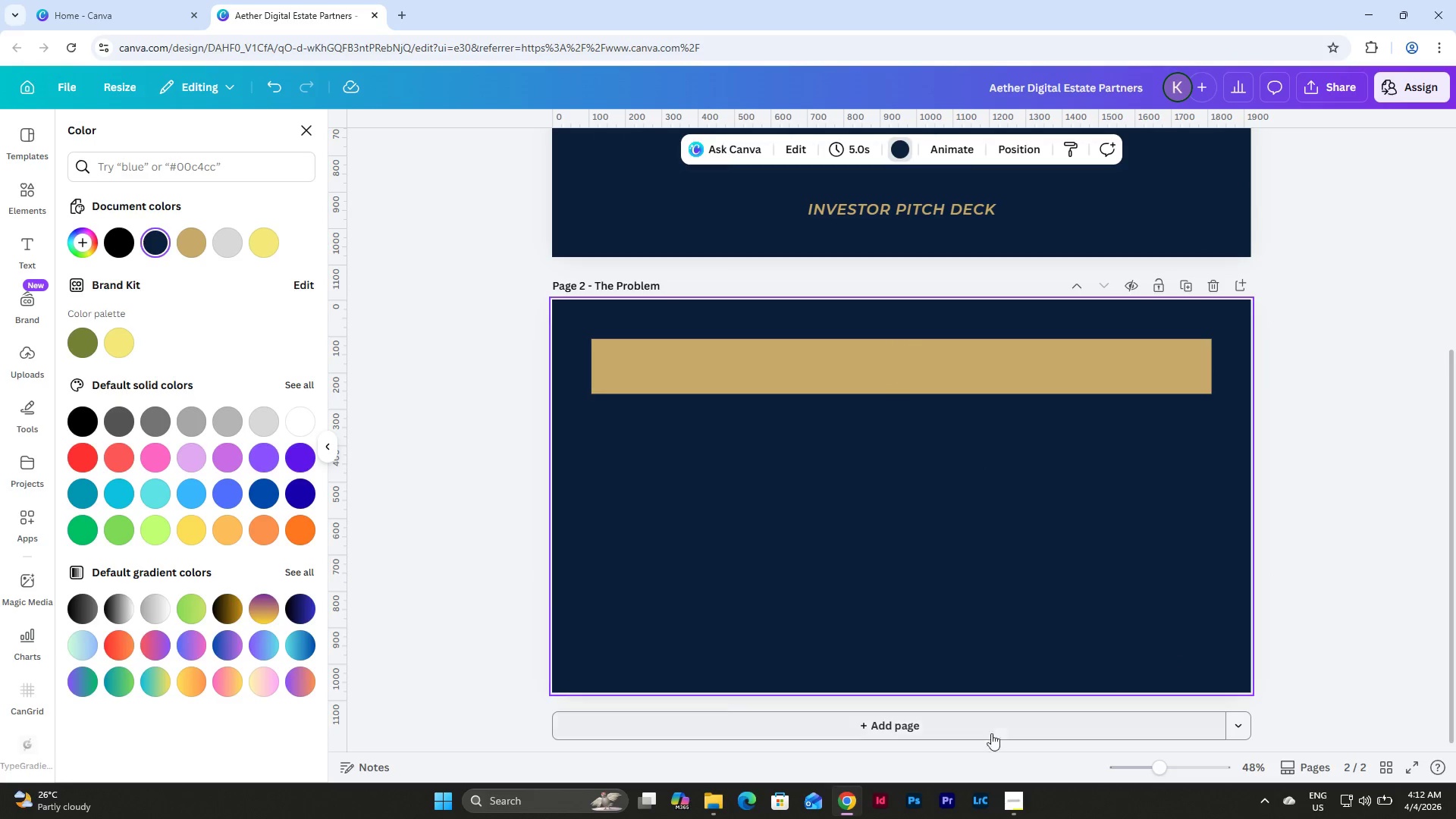 
left_click_drag(start_coordinate=[1006, 788], to_coordinate=[1009, 793])
 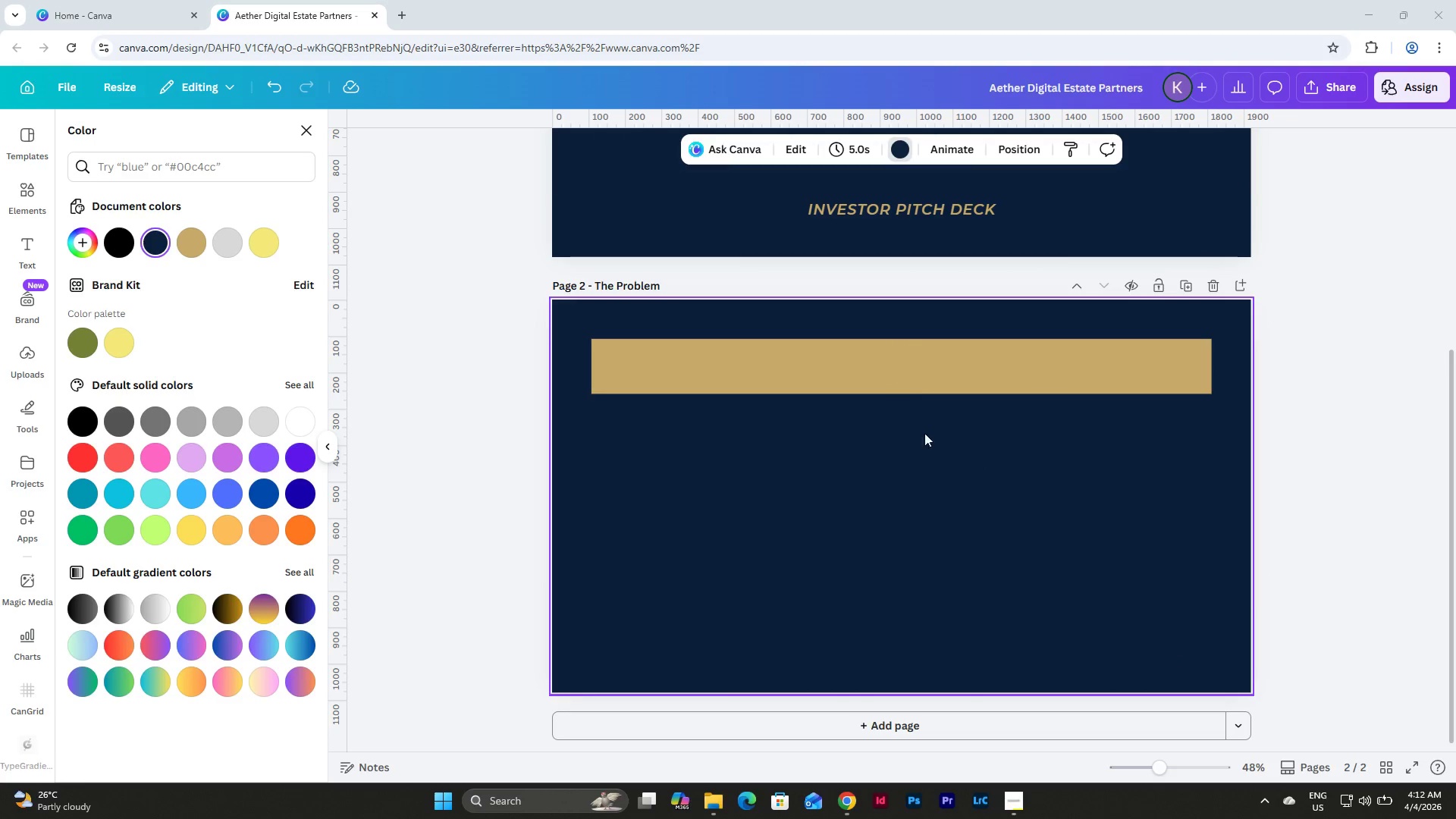 
left_click([915, 384])
 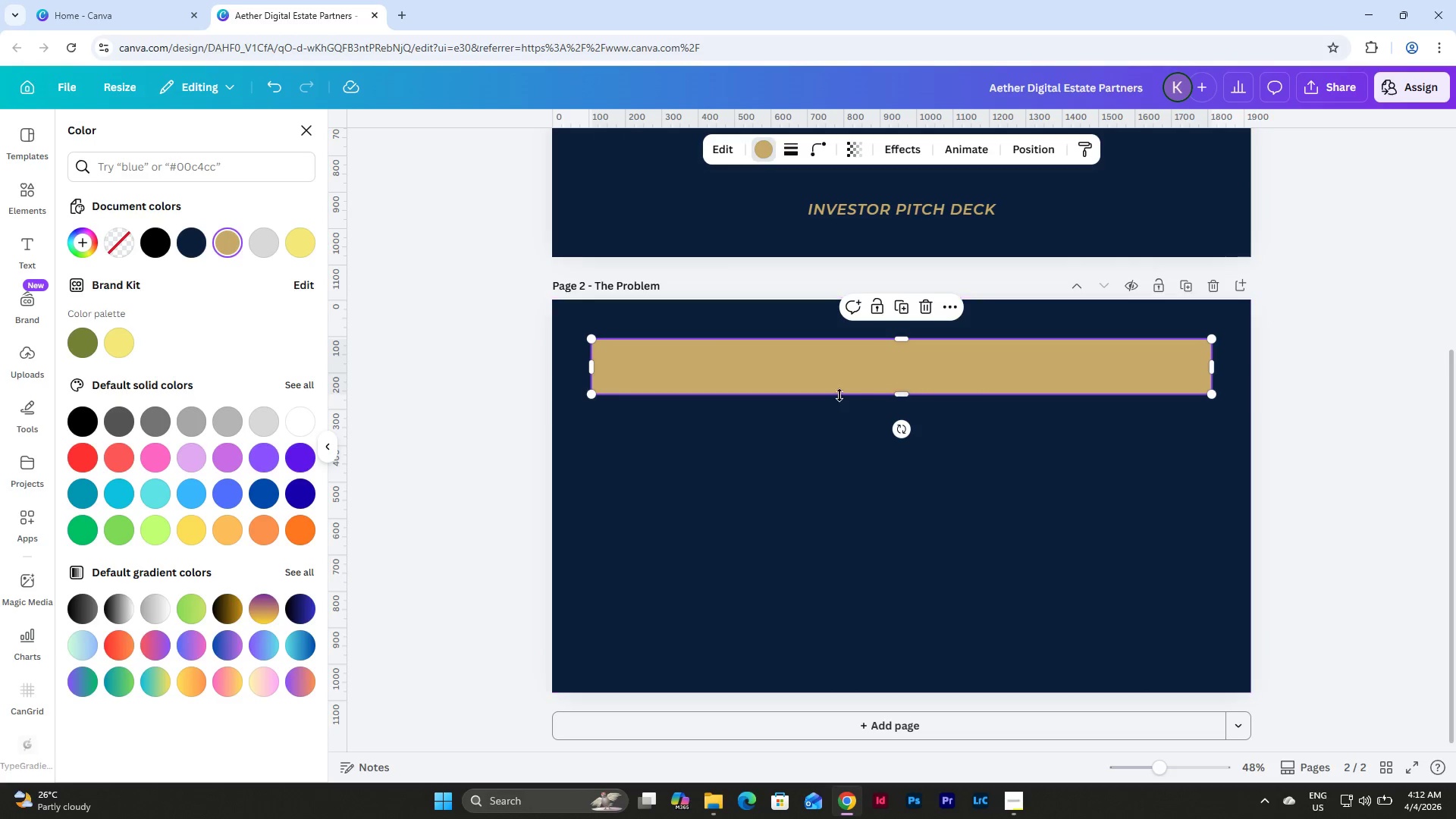 
left_click([1083, 471])
 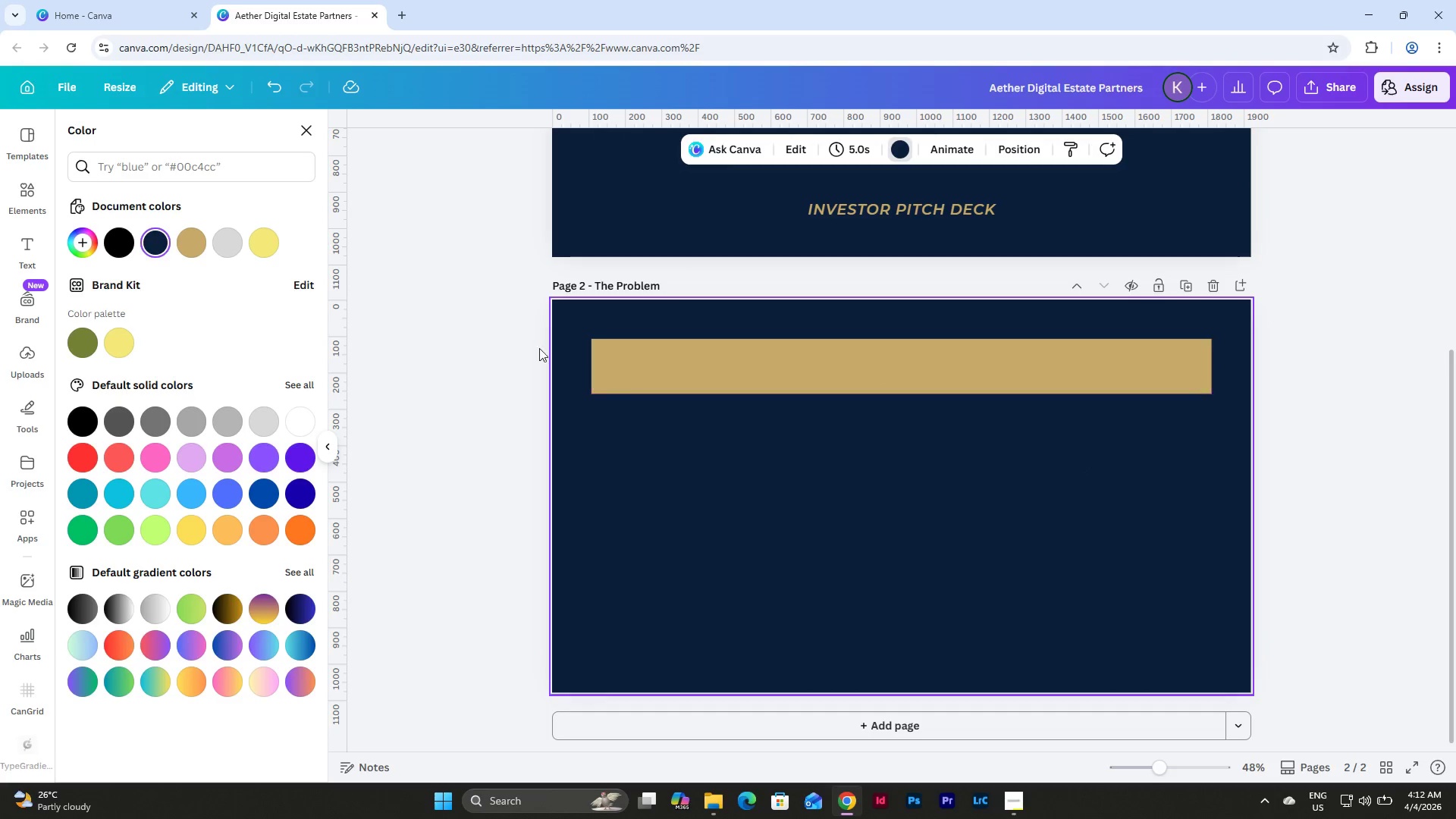 
scroll: coordinate [880, 470], scroll_direction: up, amount: 5.0
 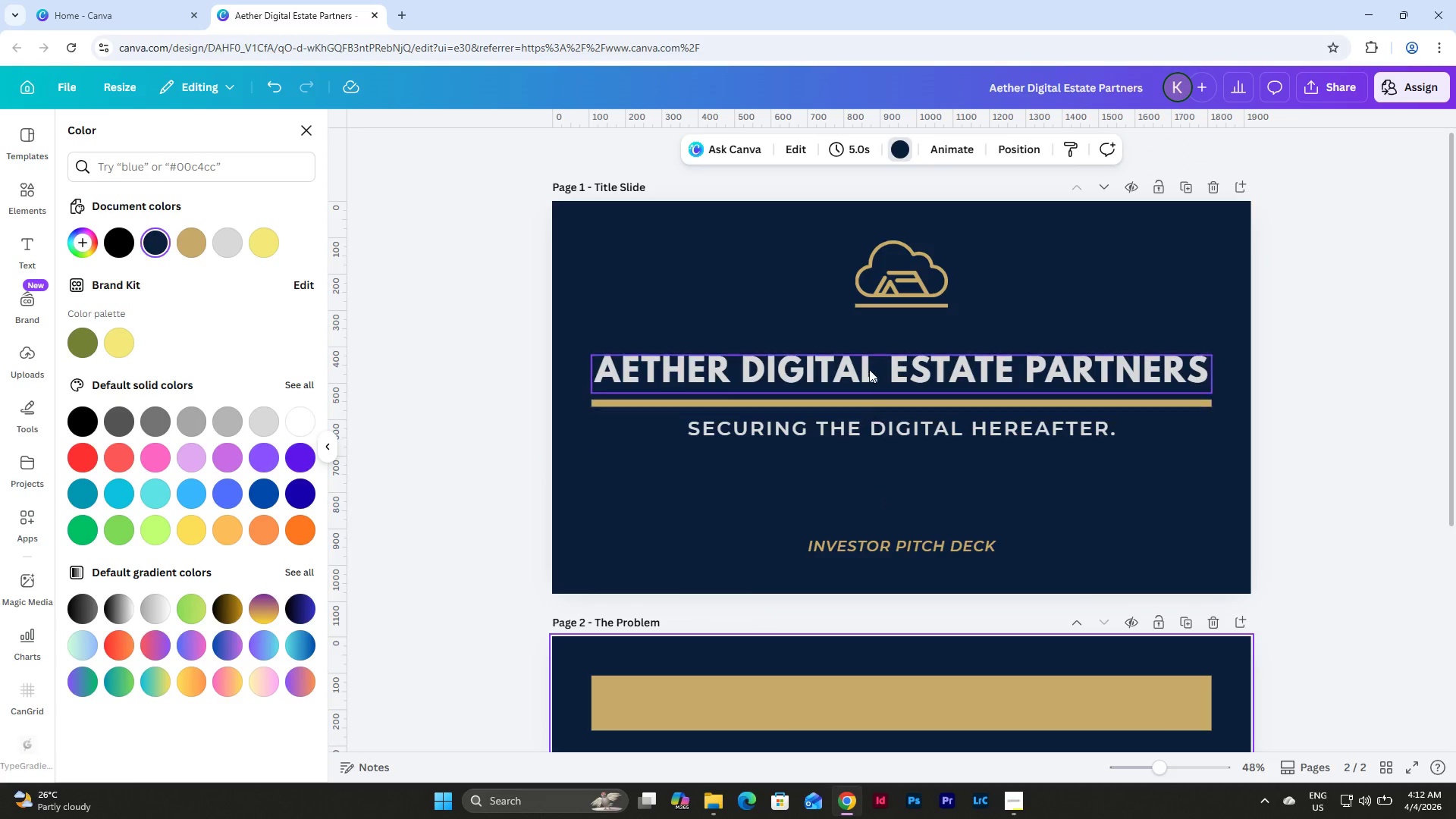 
left_click([869, 366])
 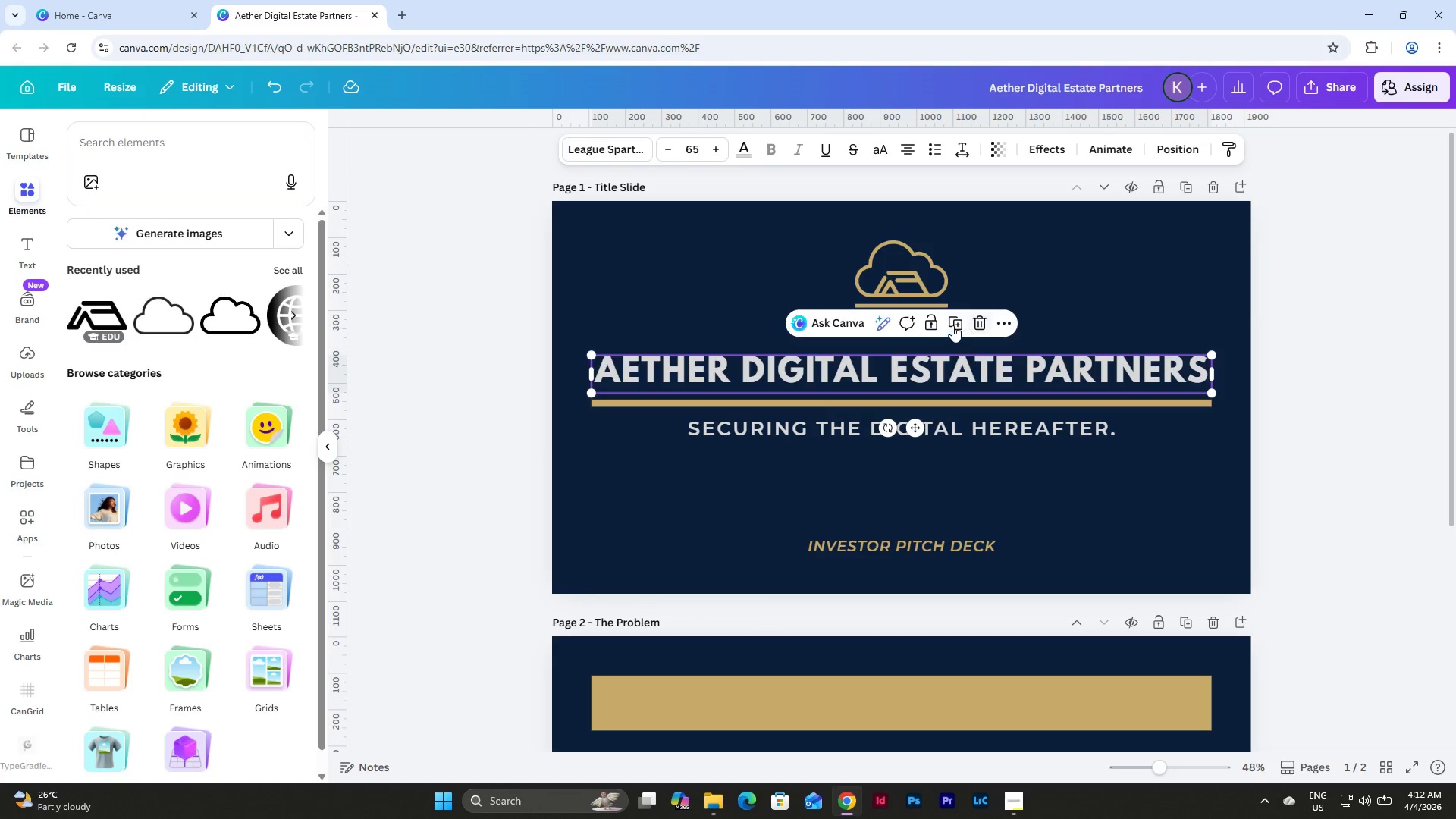 
left_click([952, 325])
 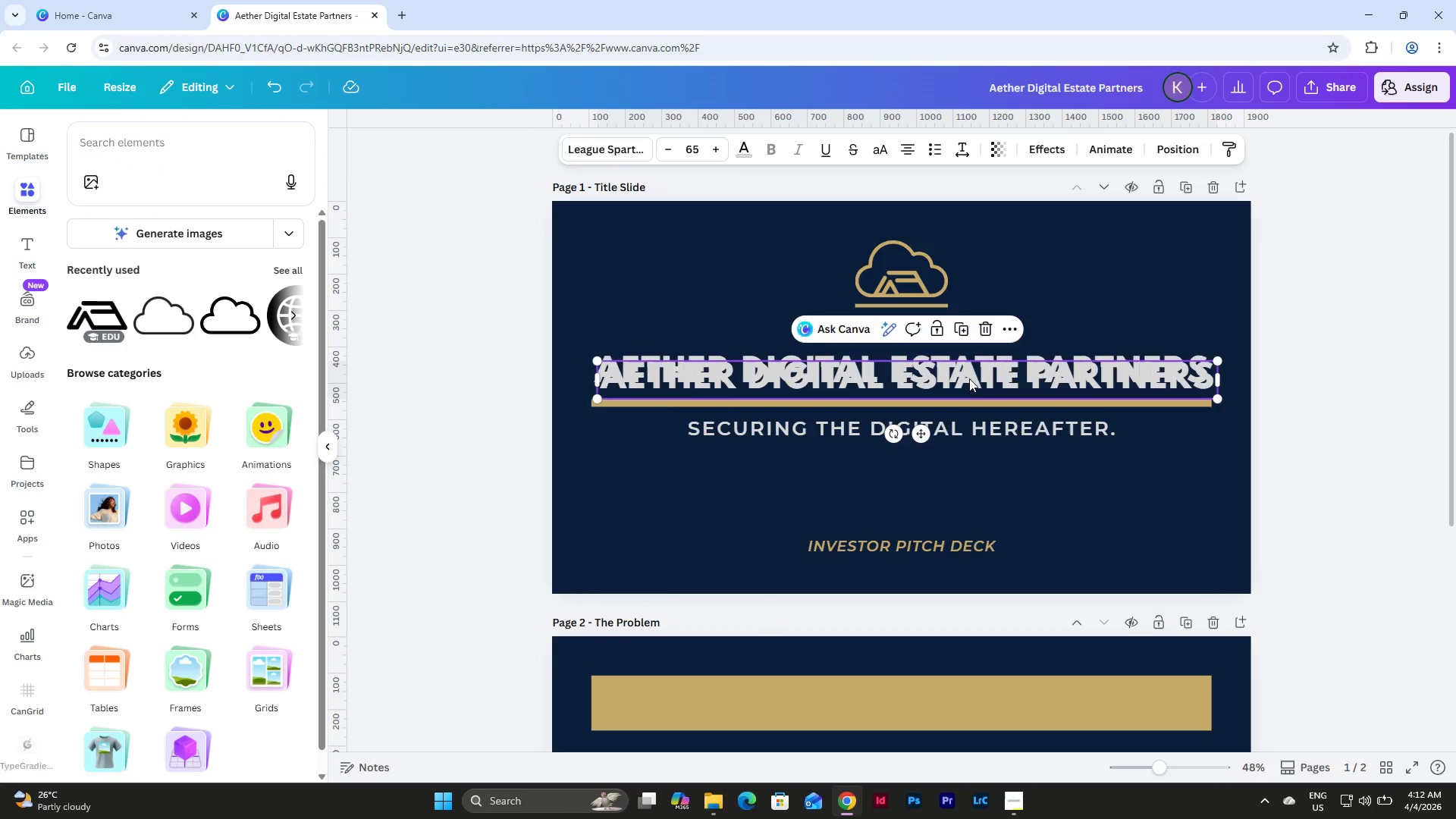 
left_click_drag(start_coordinate=[969, 378], to_coordinate=[938, 719])
 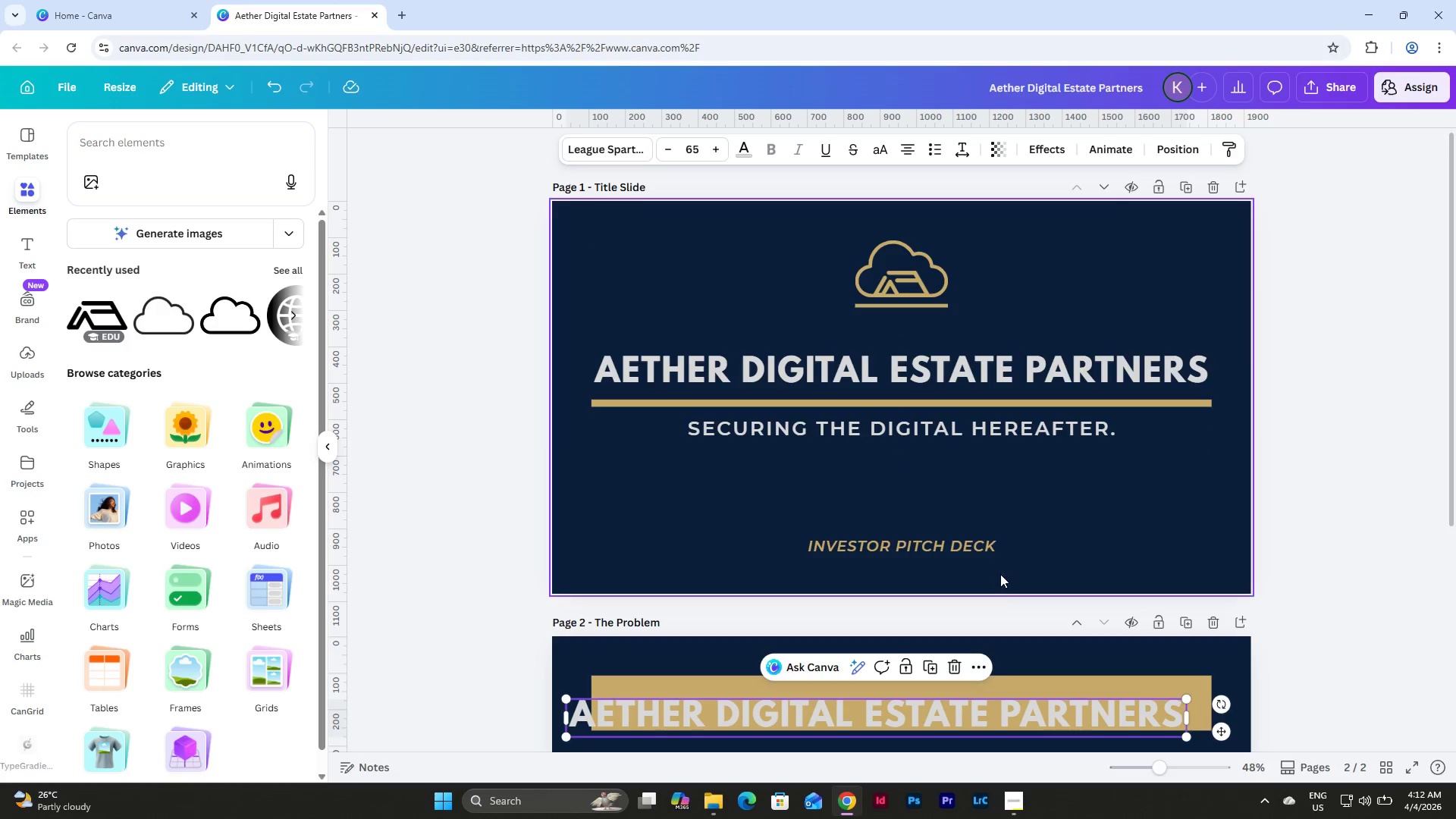 
scroll: coordinate [1000, 574], scroll_direction: down, amount: 4.0
 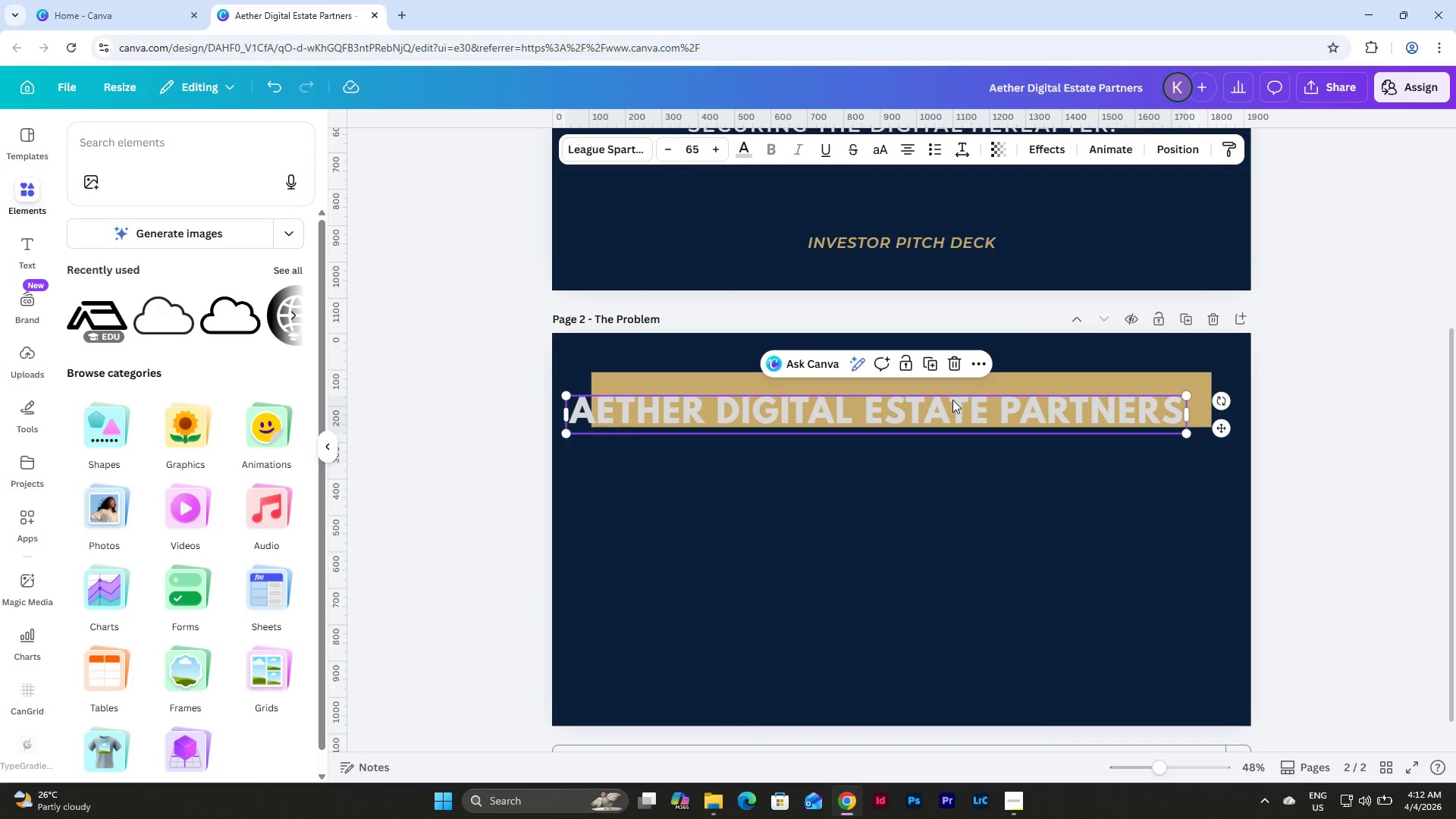 
left_click_drag(start_coordinate=[956, 409], to_coordinate=[978, 398])
 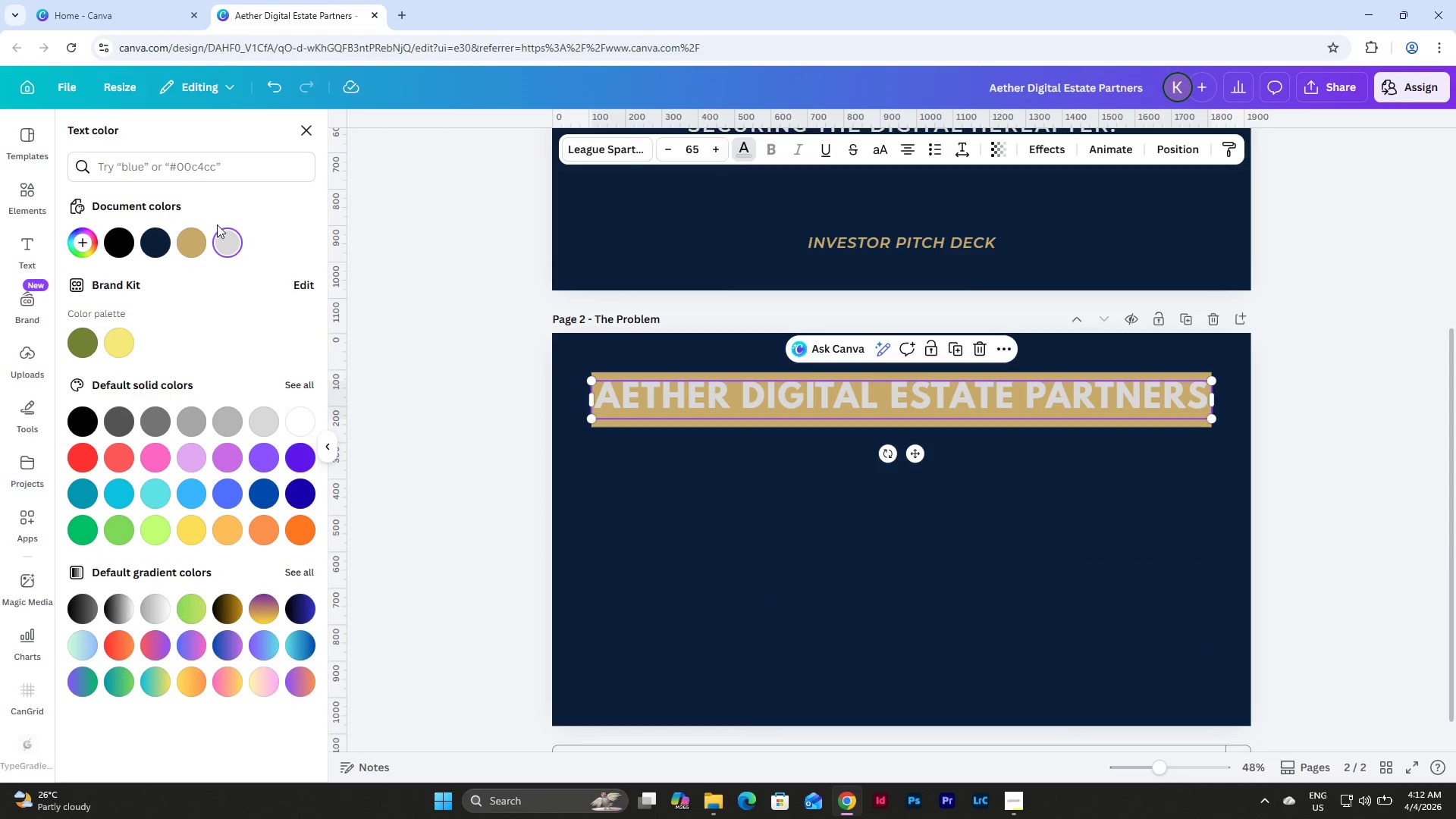 
left_click([155, 241])
 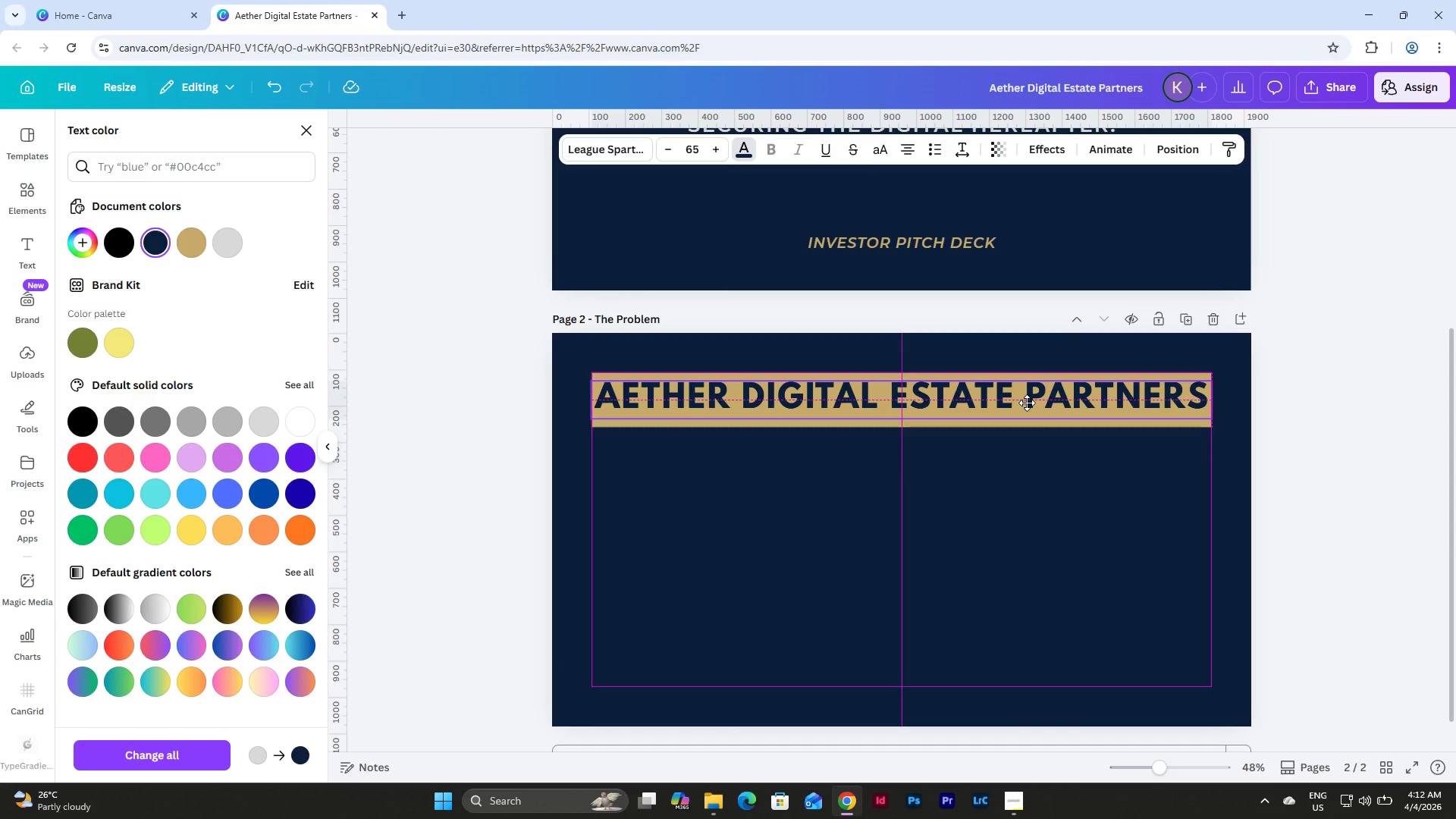 
left_click([1027, 403])
 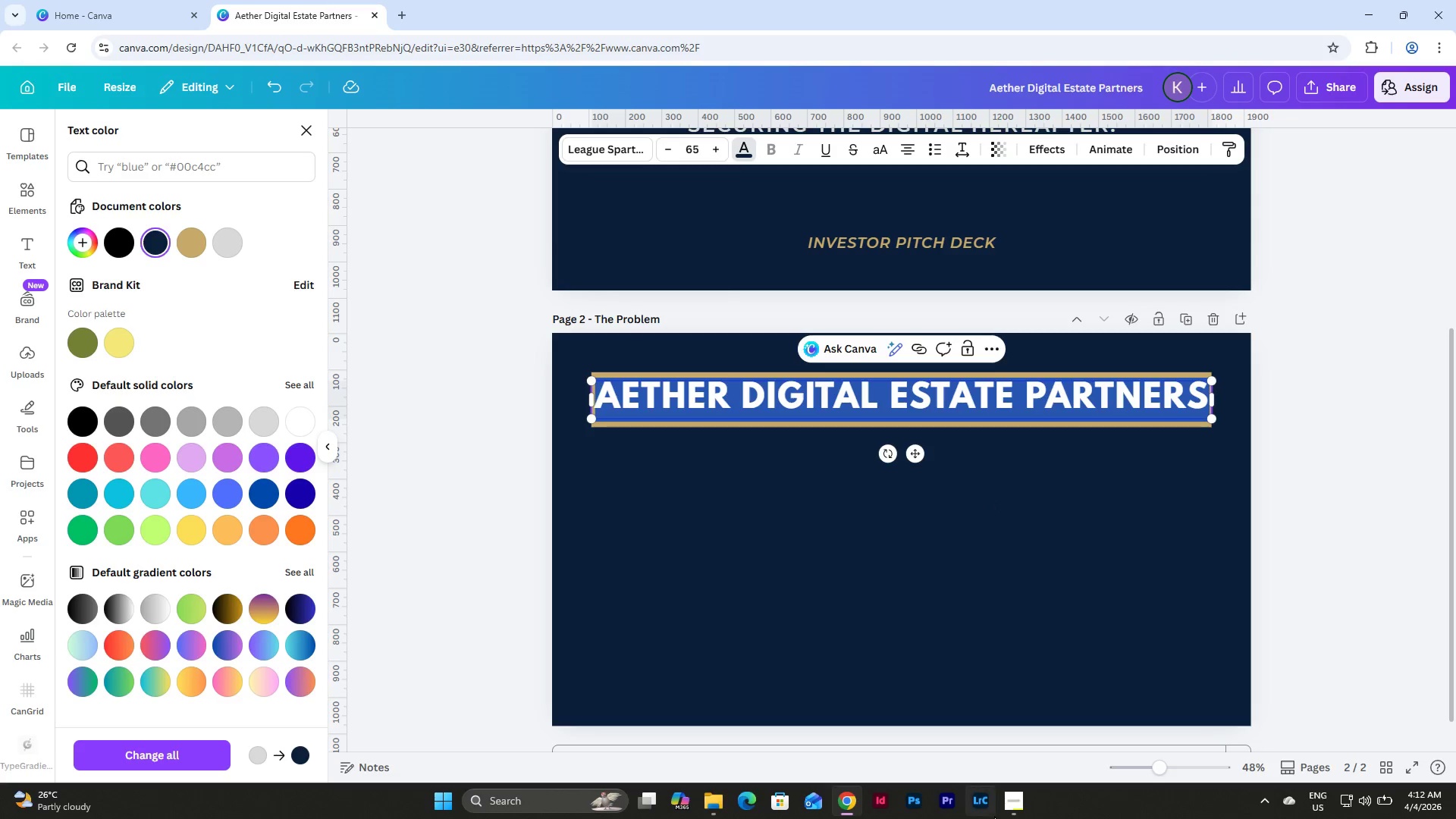 
left_click([1015, 799])